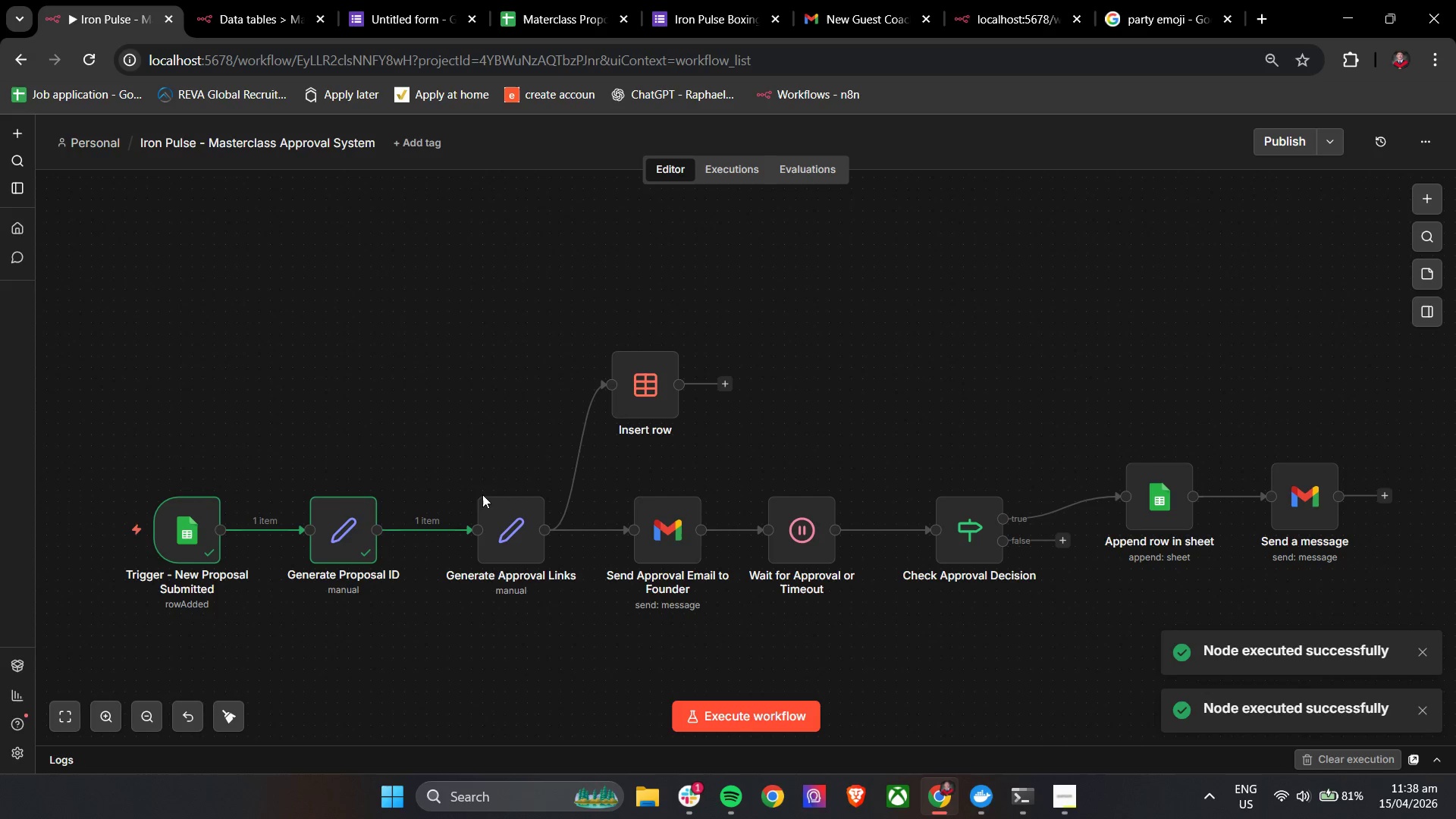 
left_click([482, 476])
 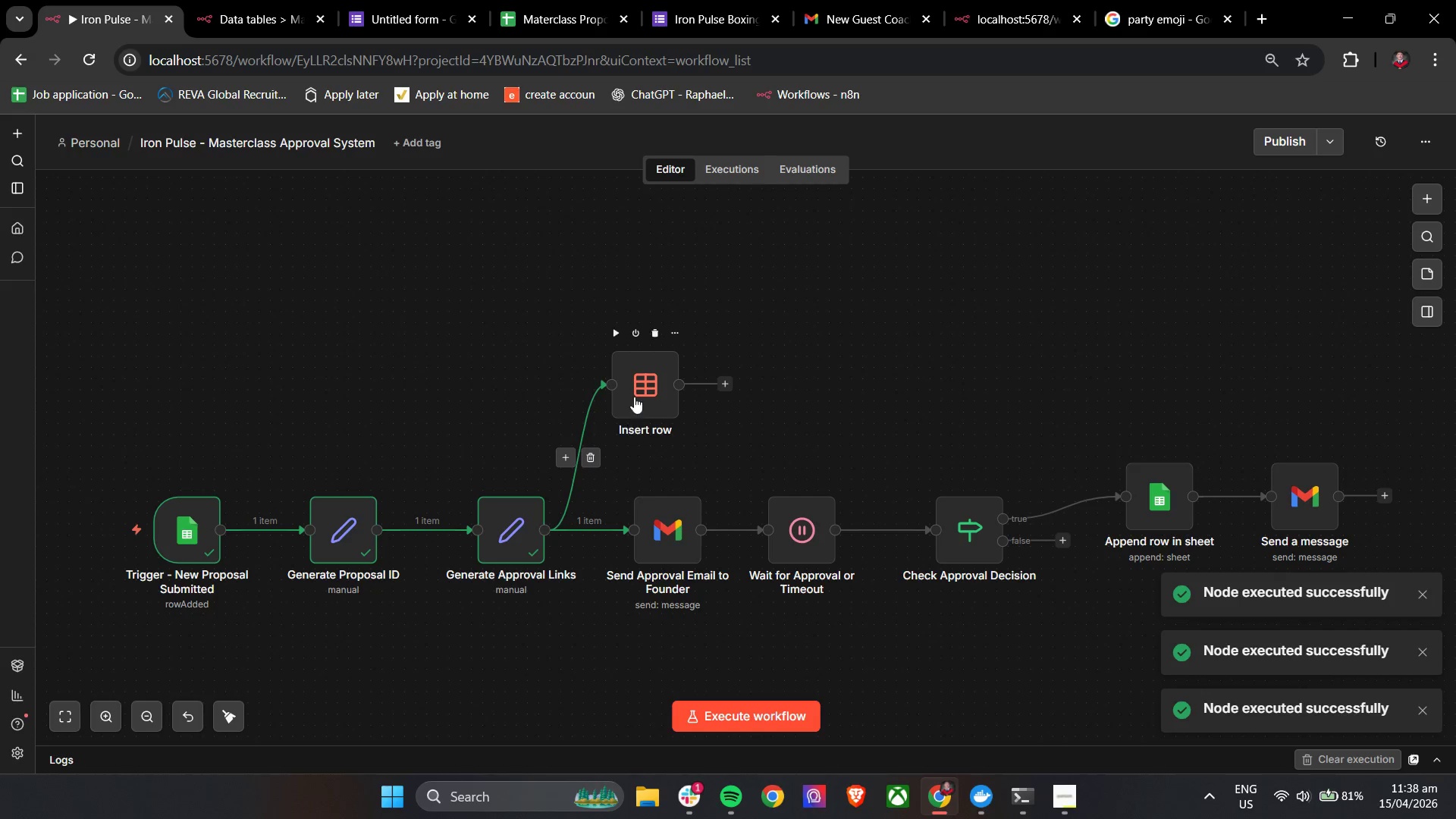 
double_click([640, 386])
 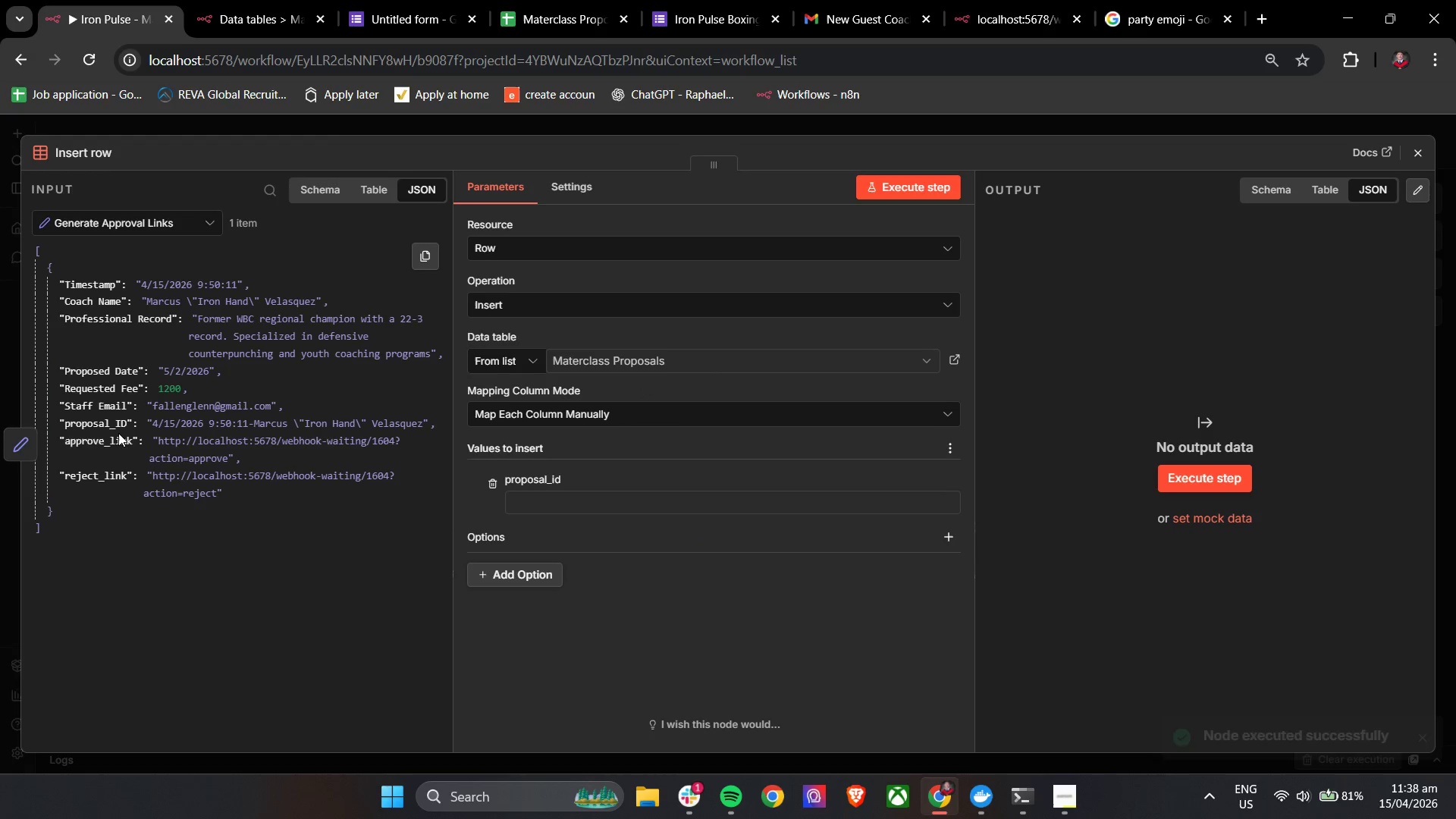 
wait(8.48)
 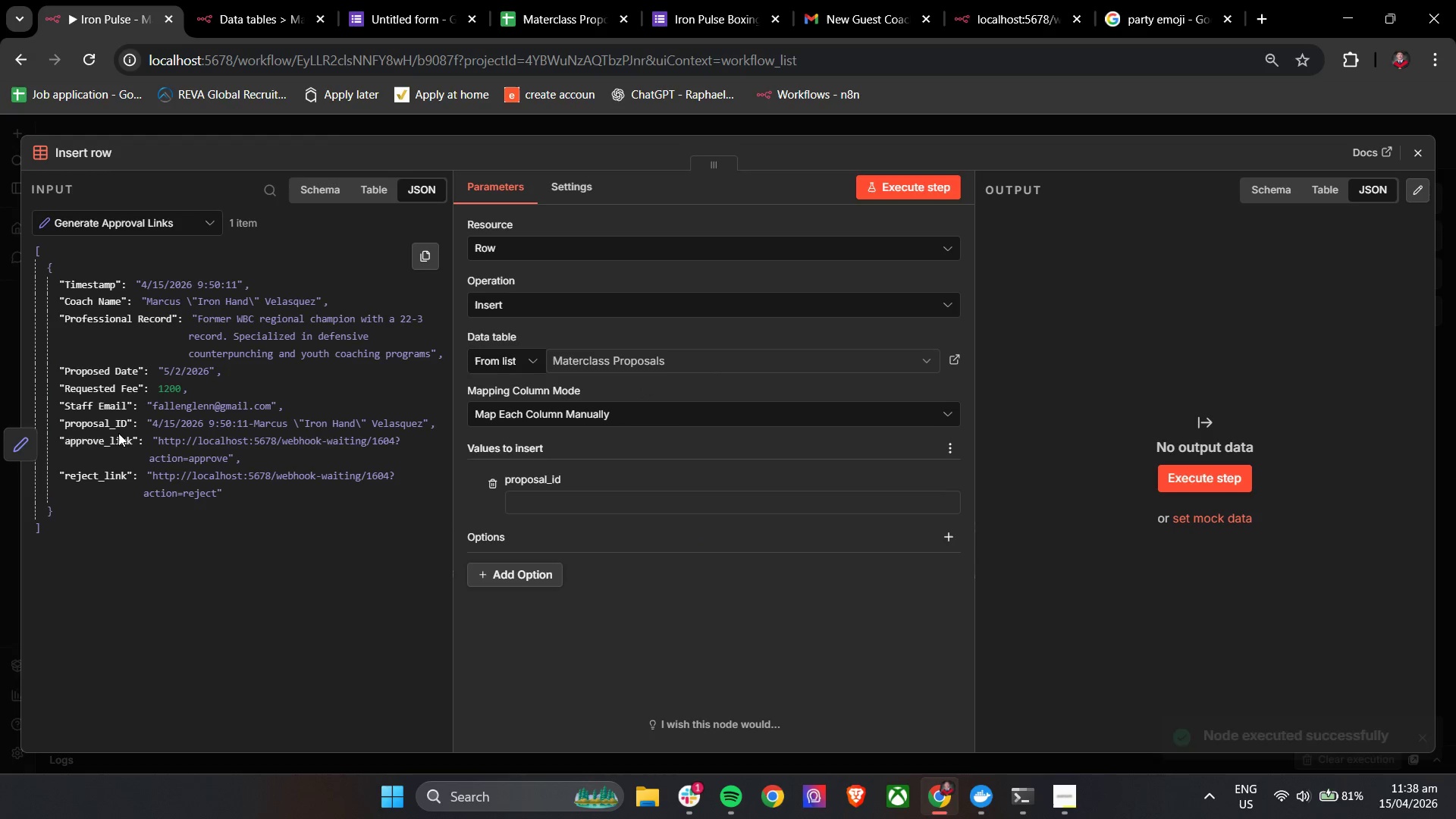 
left_click_drag(start_coordinate=[105, 426], to_coordinate=[551, 504])
 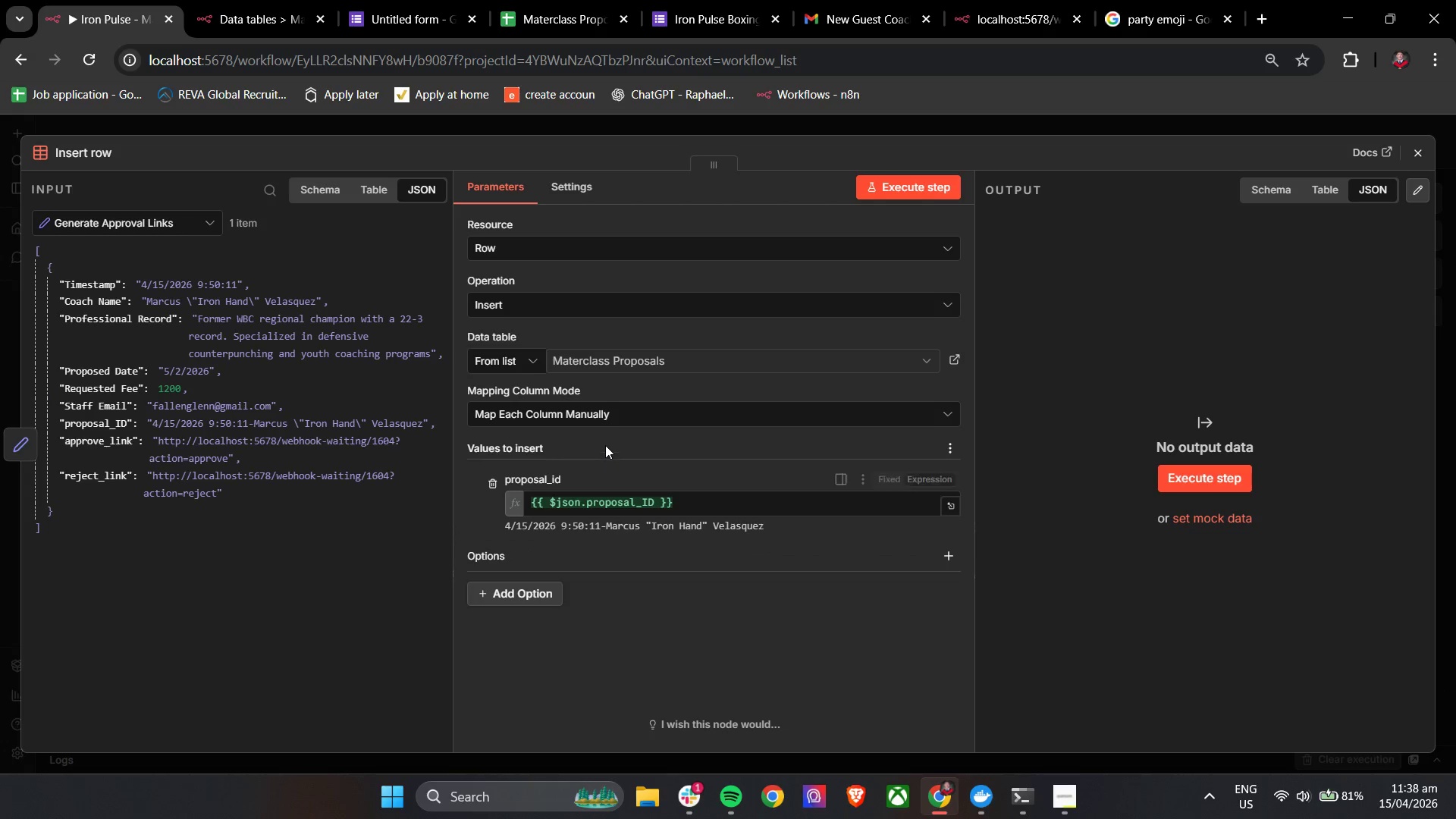 
left_click([605, 442])
 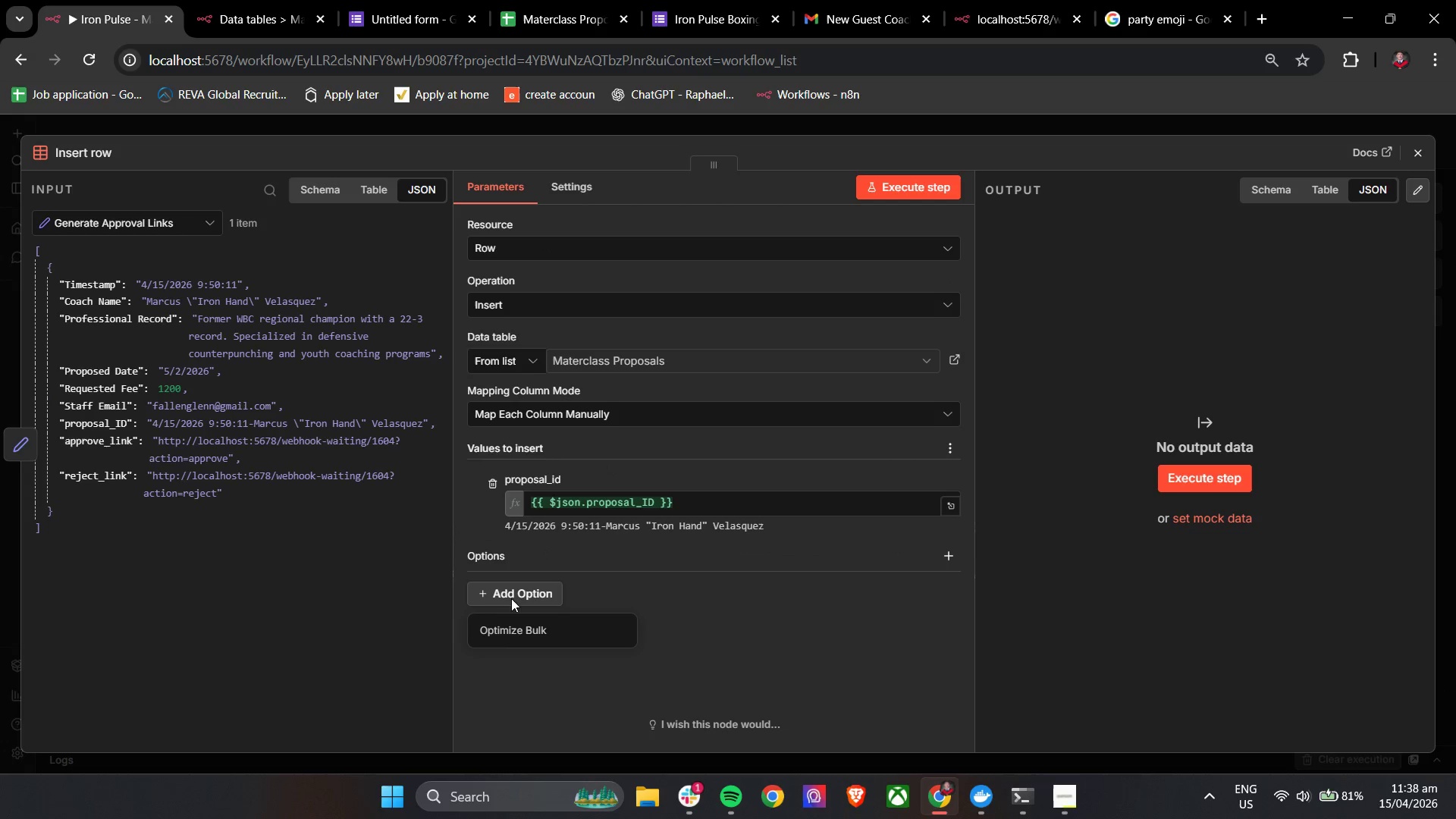 
left_click([576, 550])
 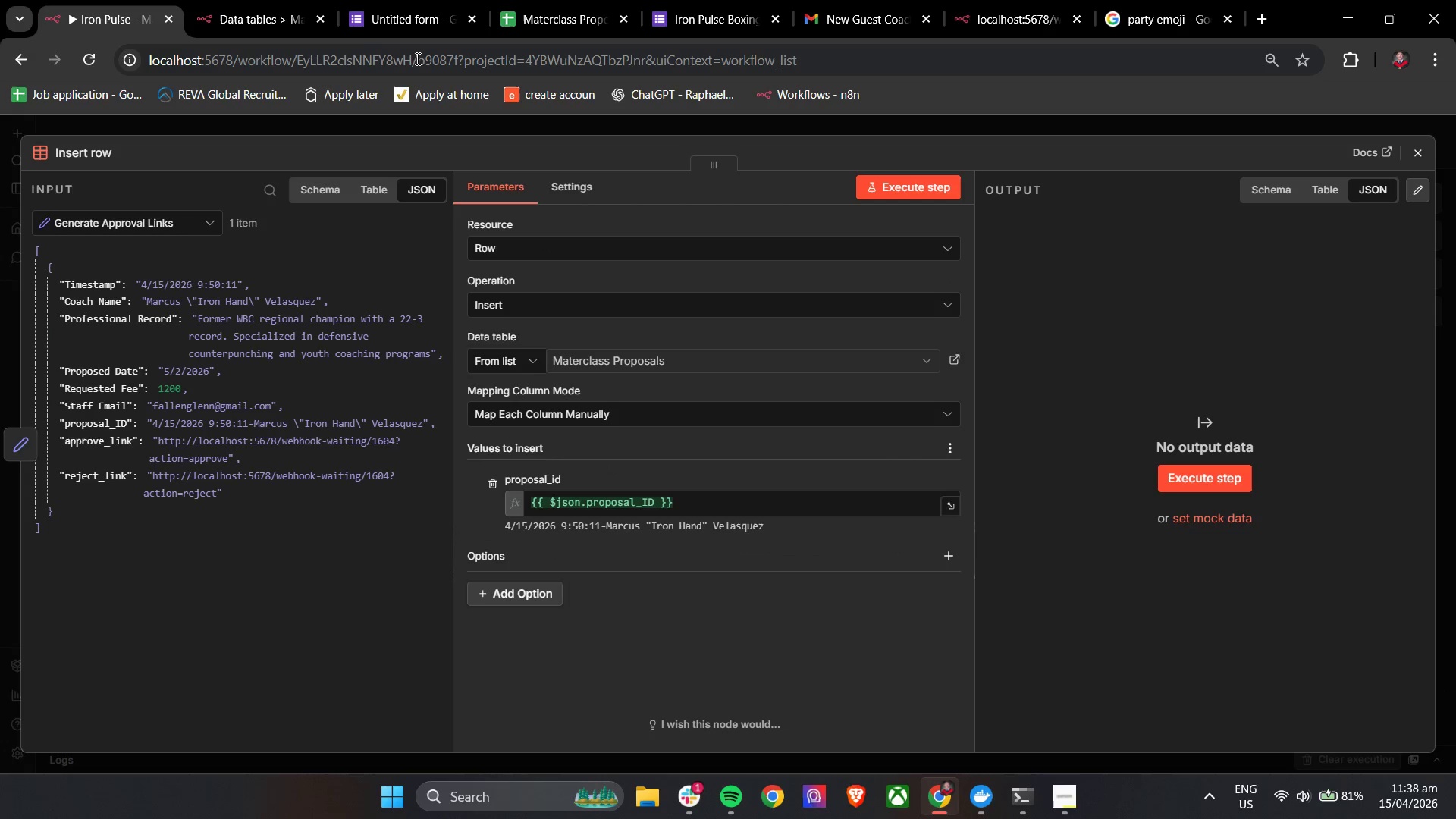 
left_click([245, 0])
 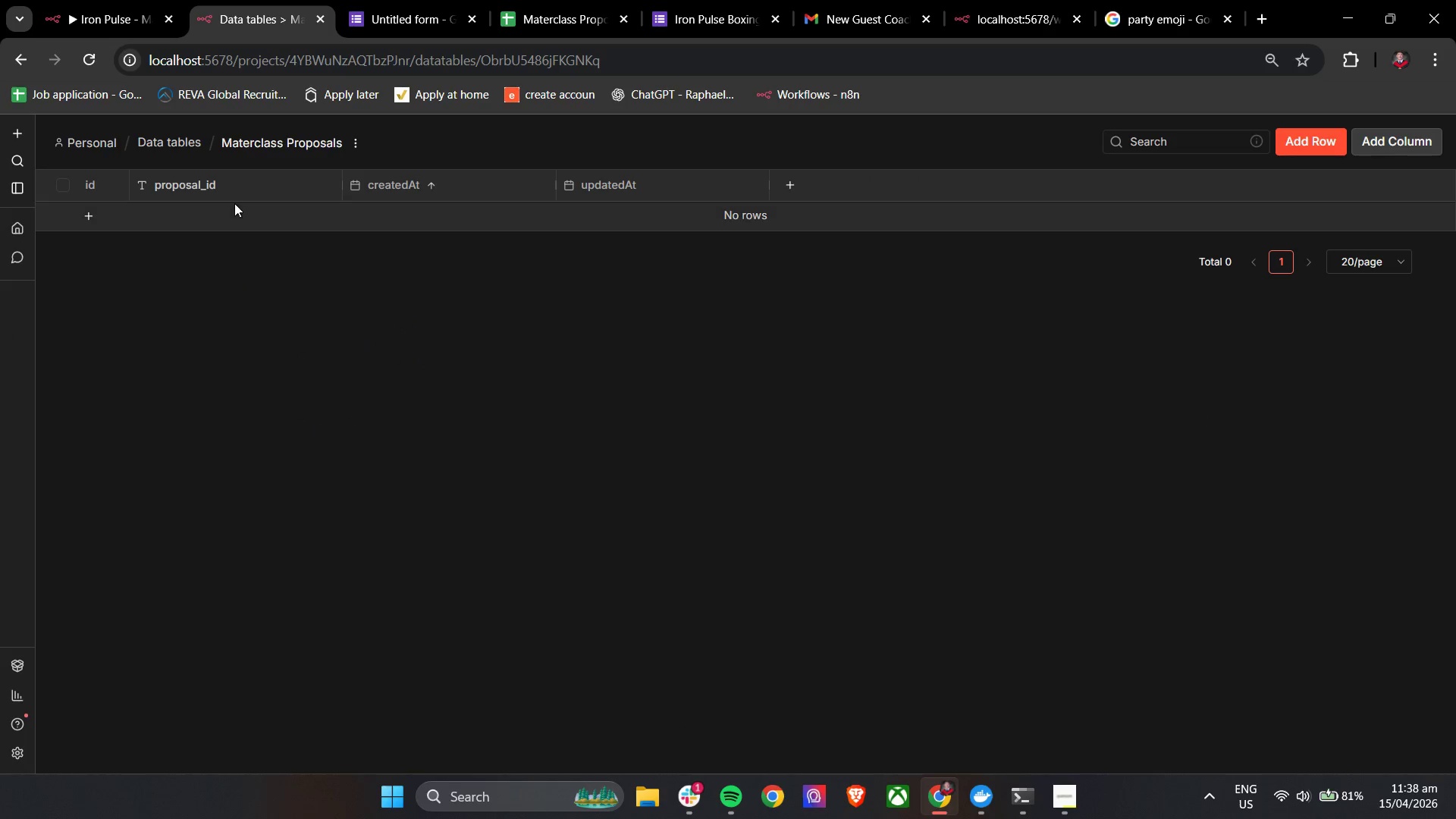 
left_click([322, 186])
 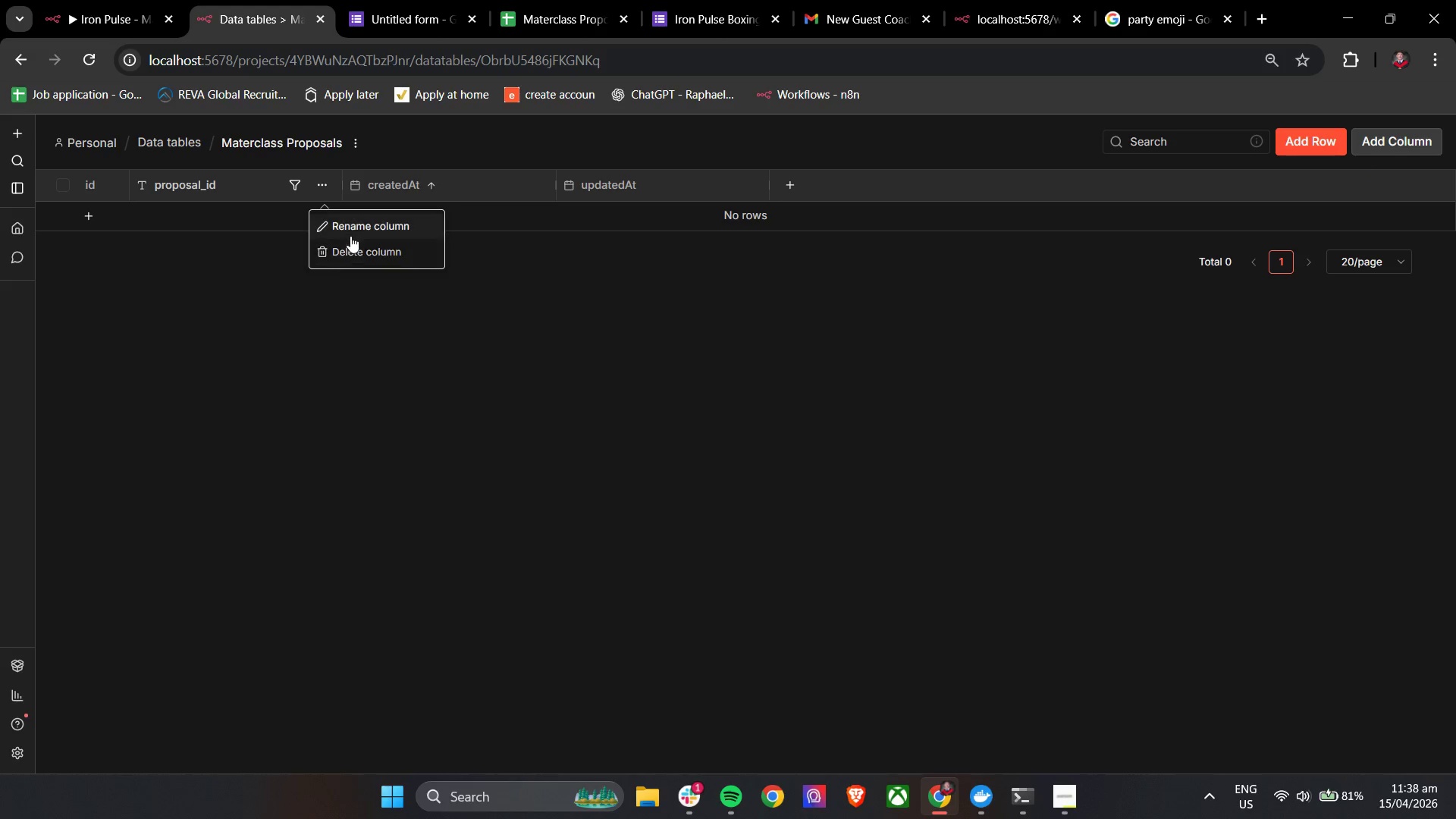 
double_click([199, 189])
 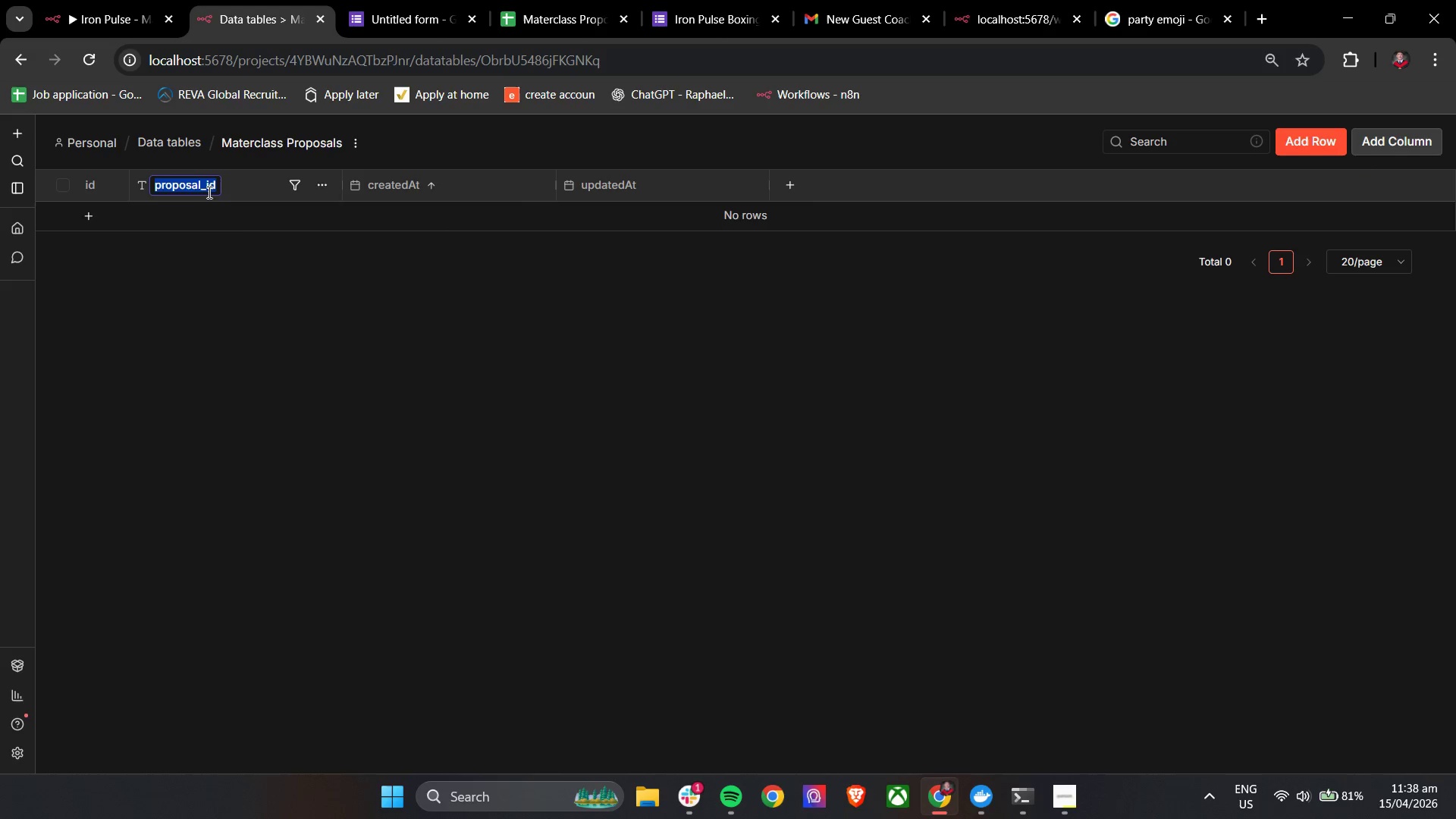 
left_click([238, 243])
 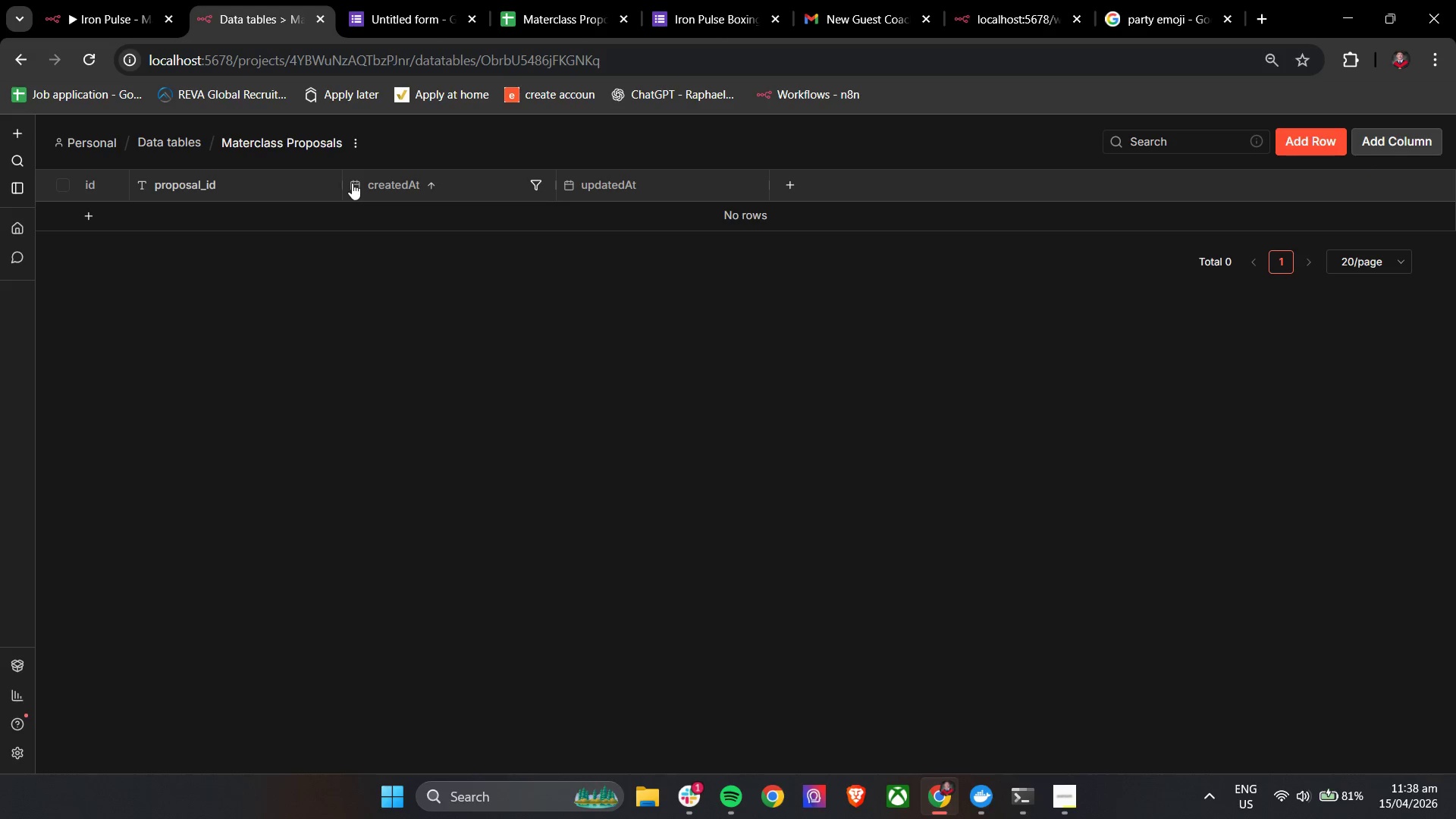 
left_click([328, 184])
 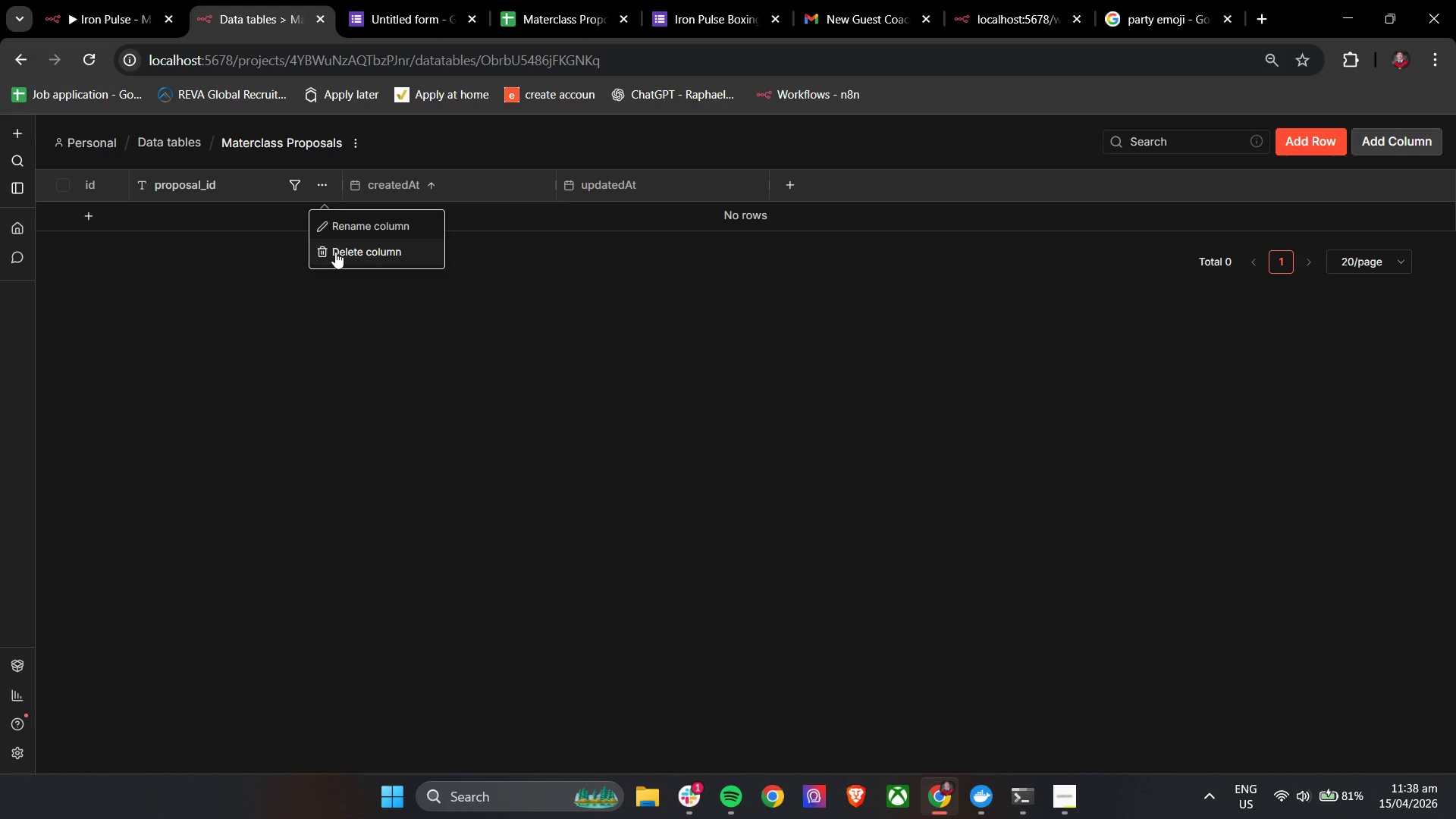 
left_click([335, 252])
 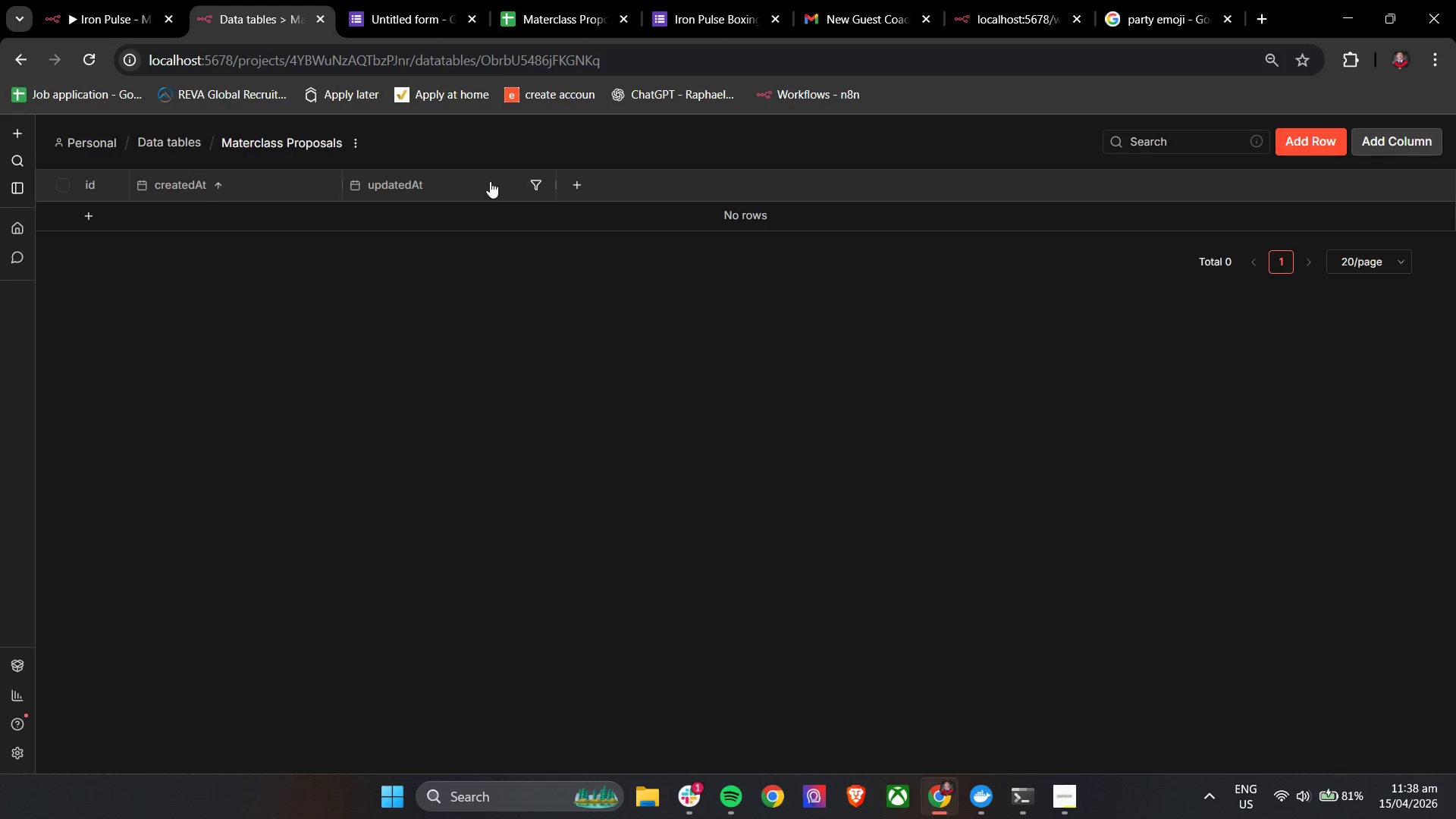 
left_click([1385, 145])
 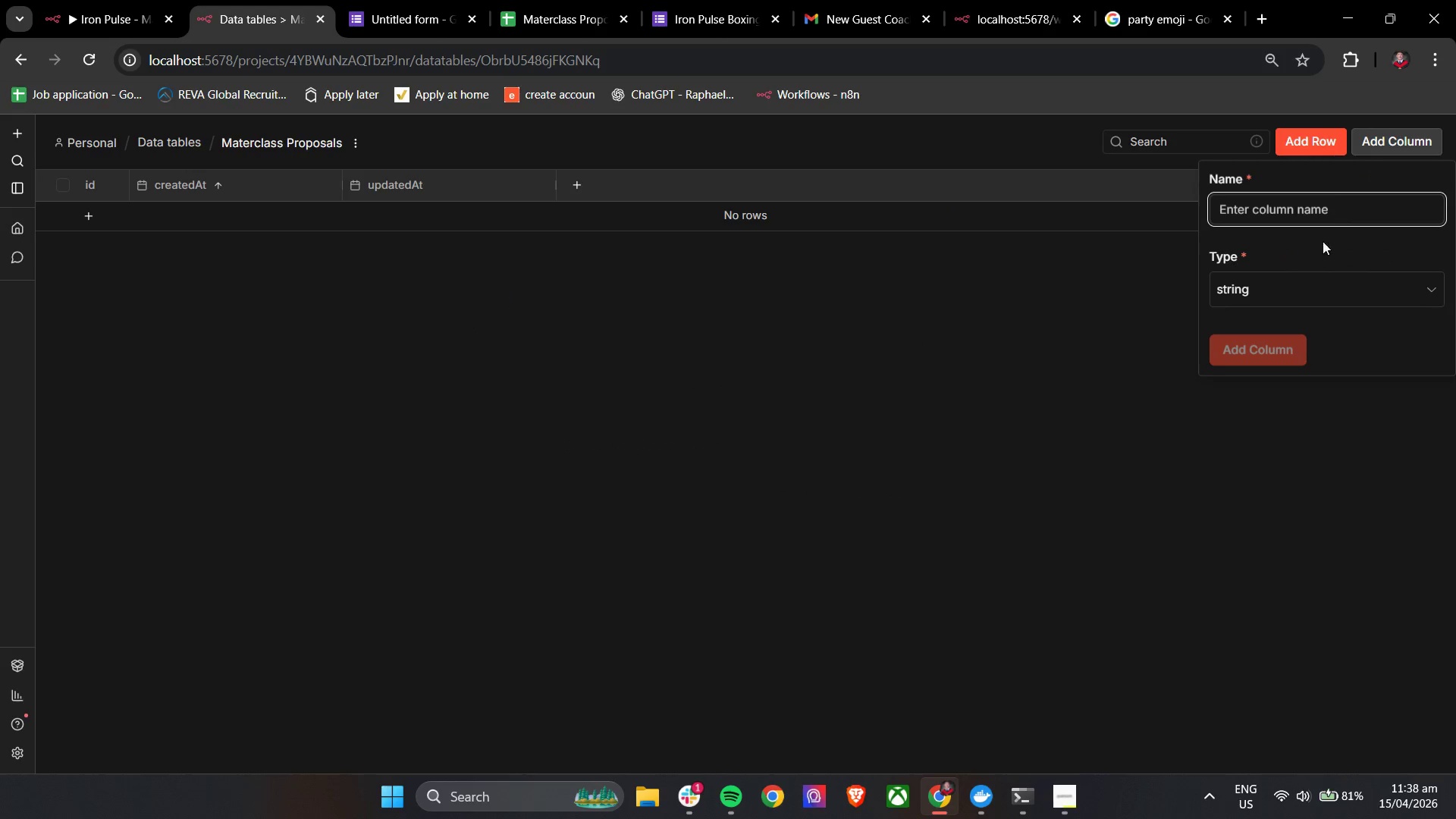 
left_click([1291, 278])
 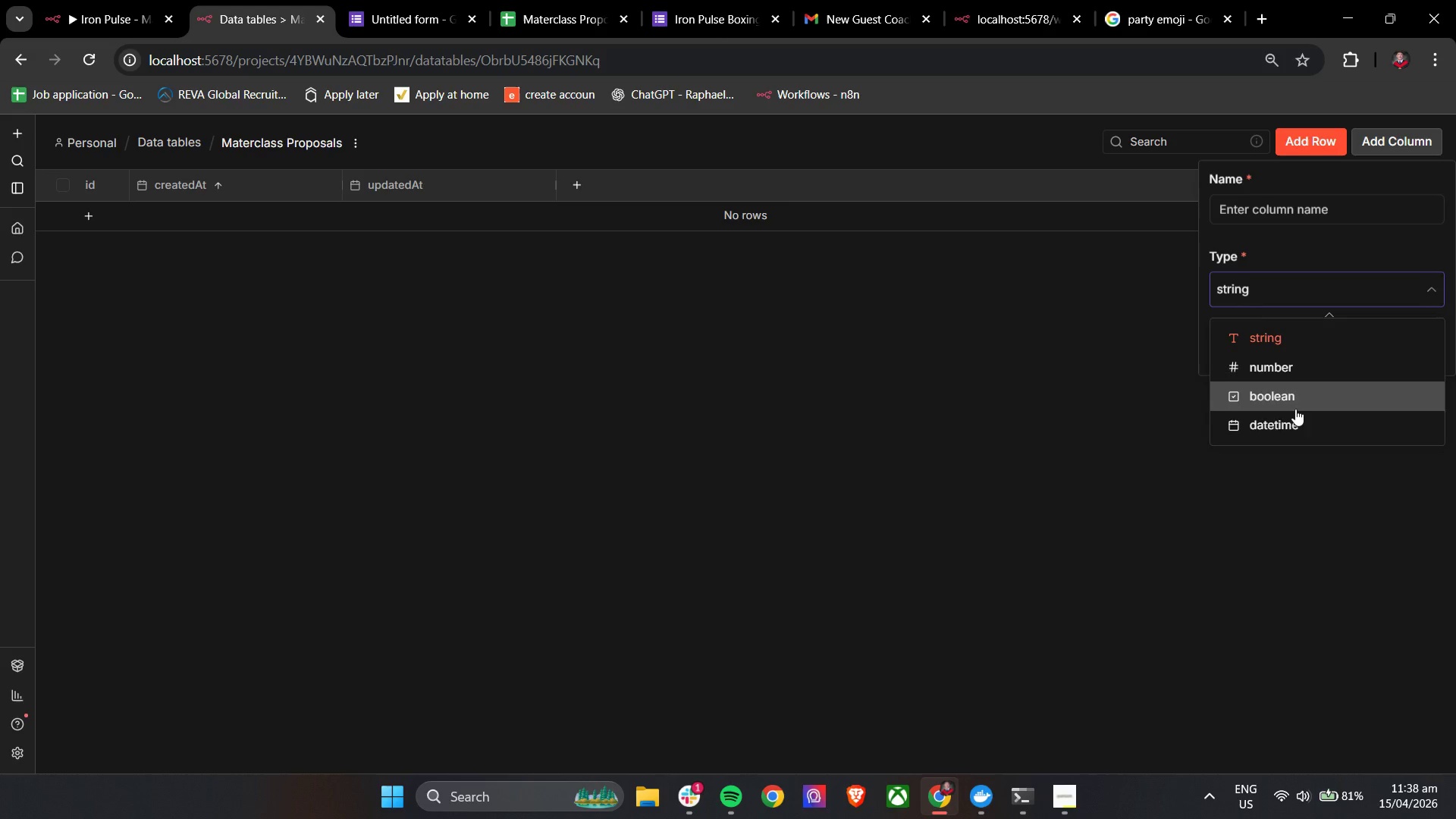 
left_click([1296, 422])
 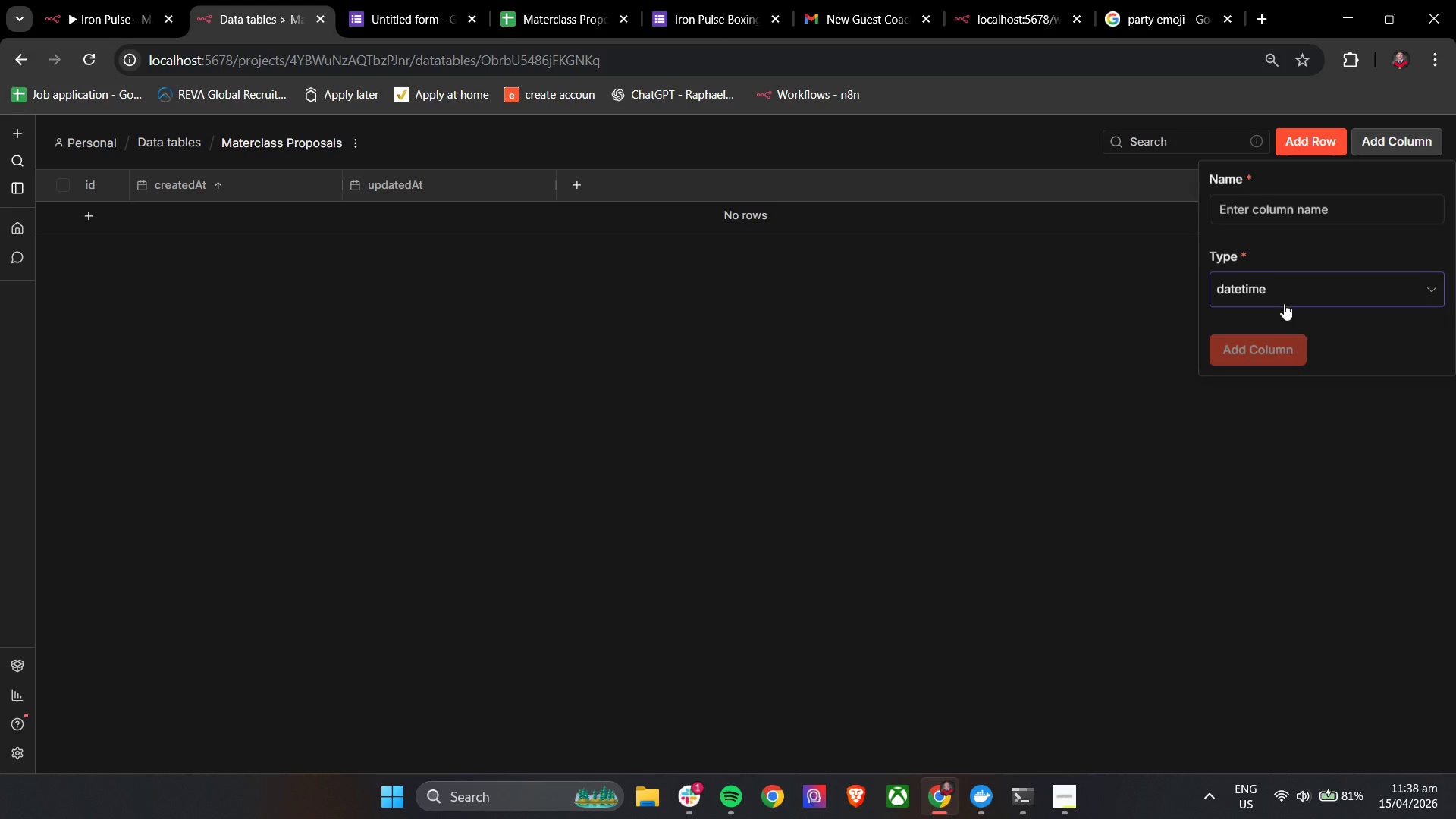 
left_click([1284, 298])
 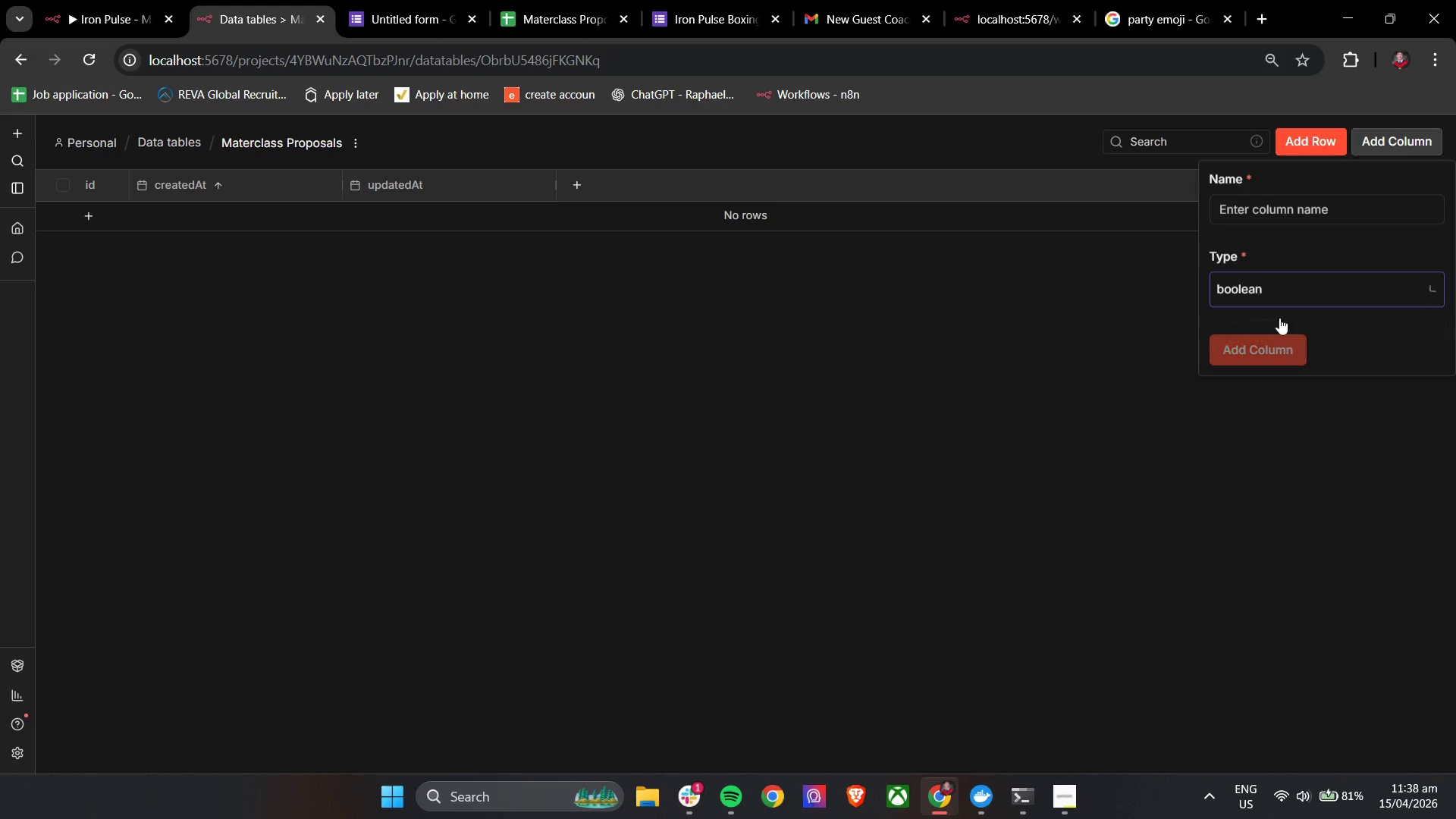 
left_click([1280, 298])
 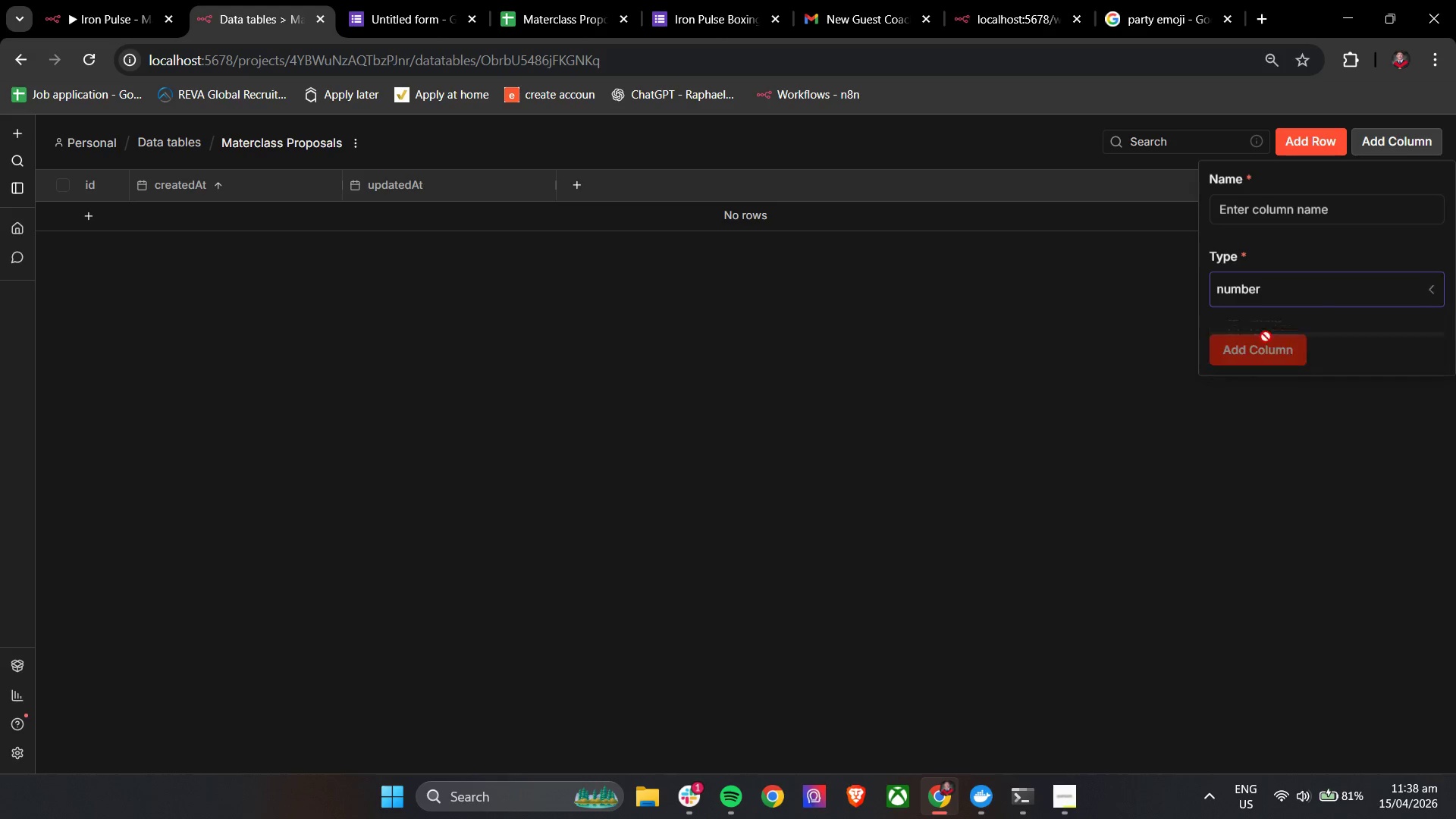 
double_click([1267, 284])
 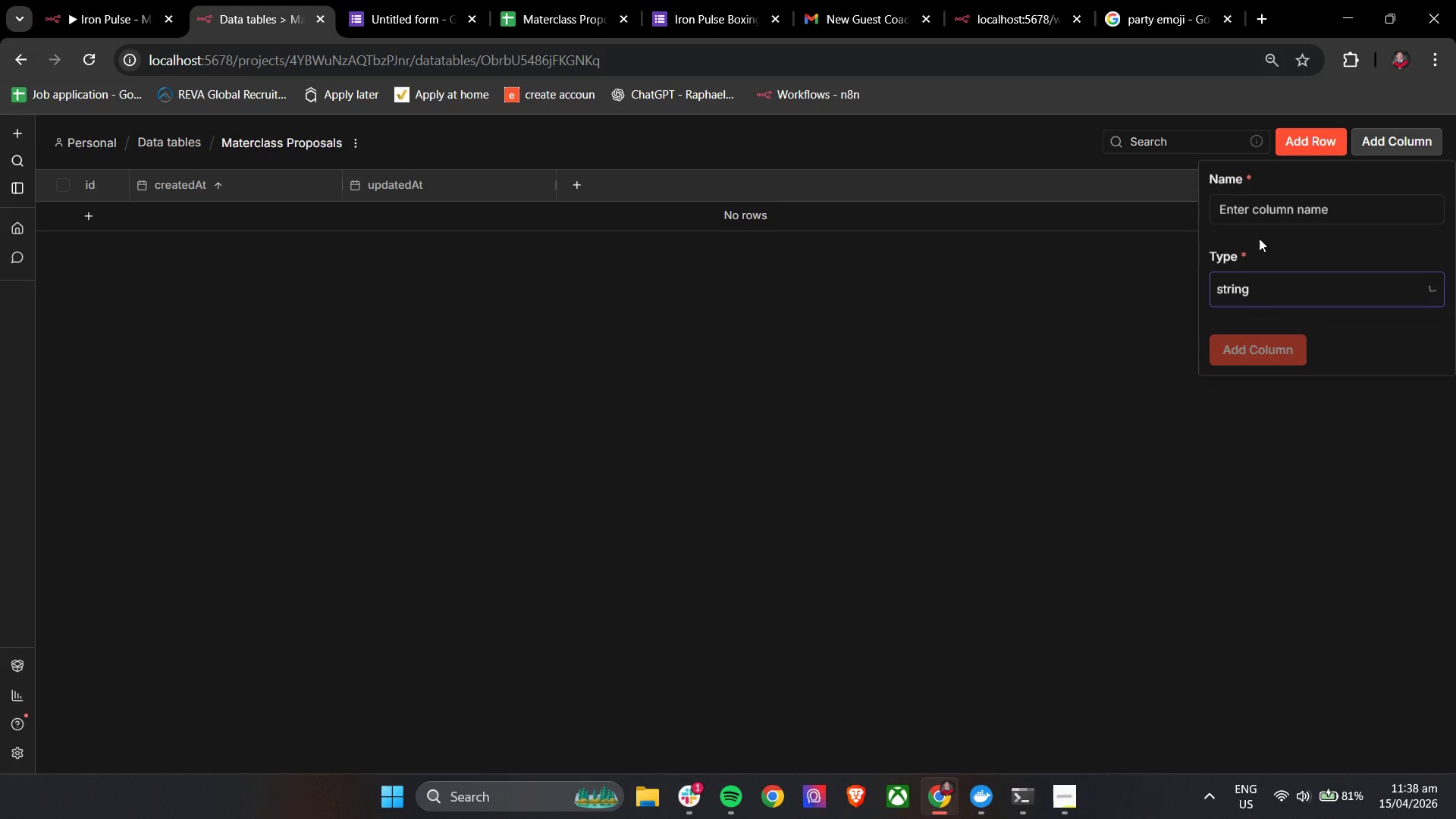 
double_click([1261, 211])
 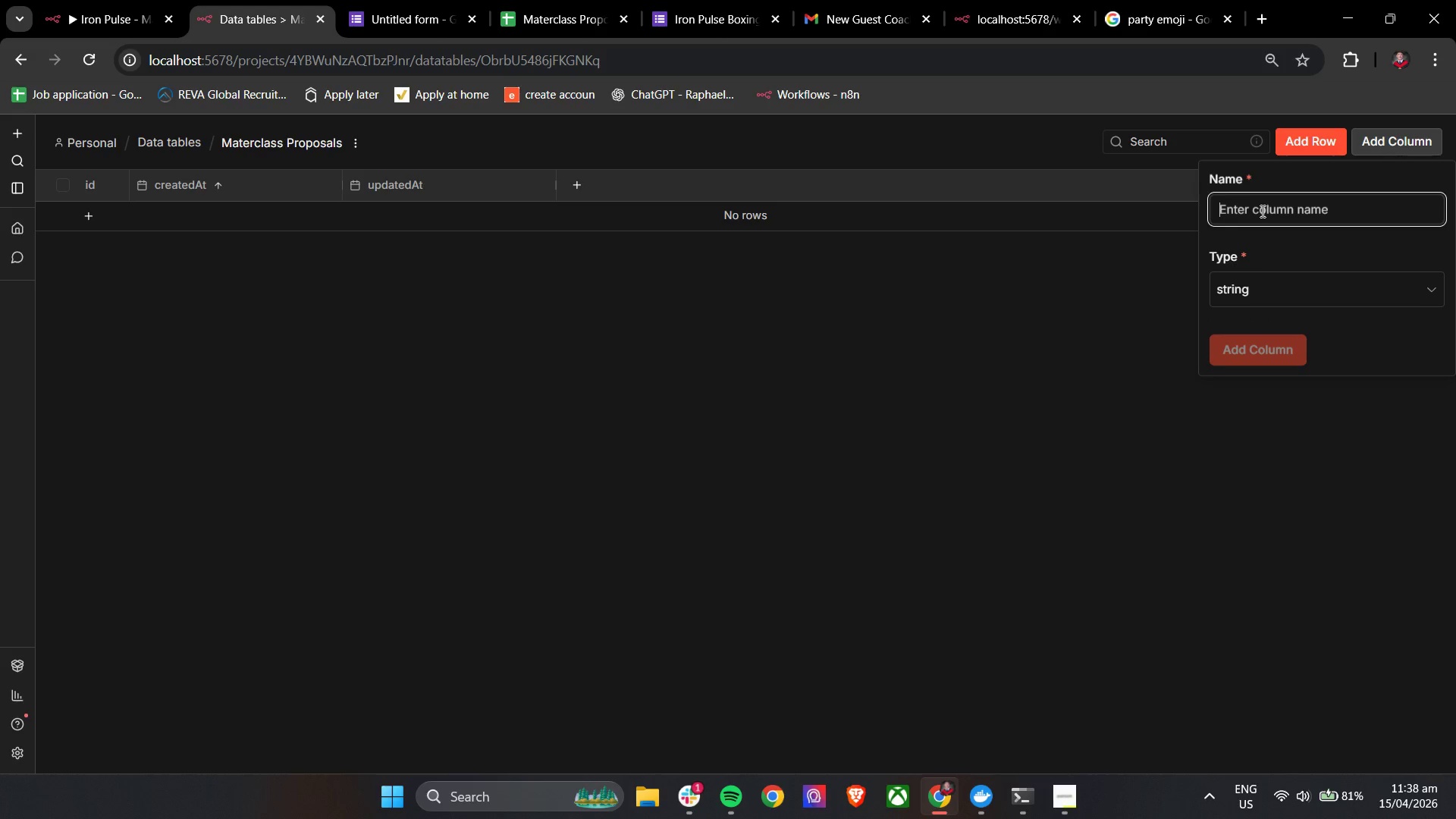 
type(proposal_id)
 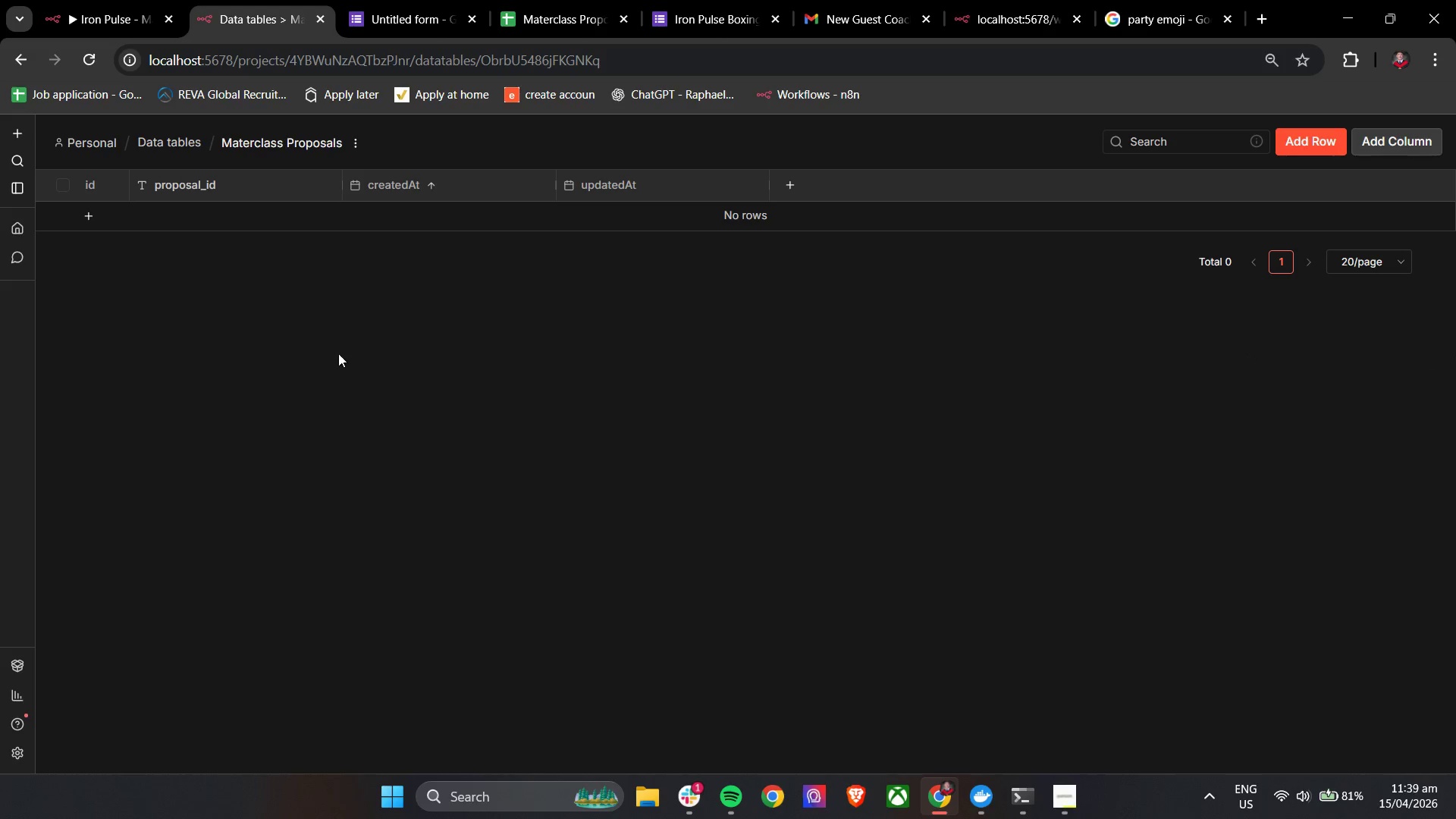 
left_click([103, 0])
 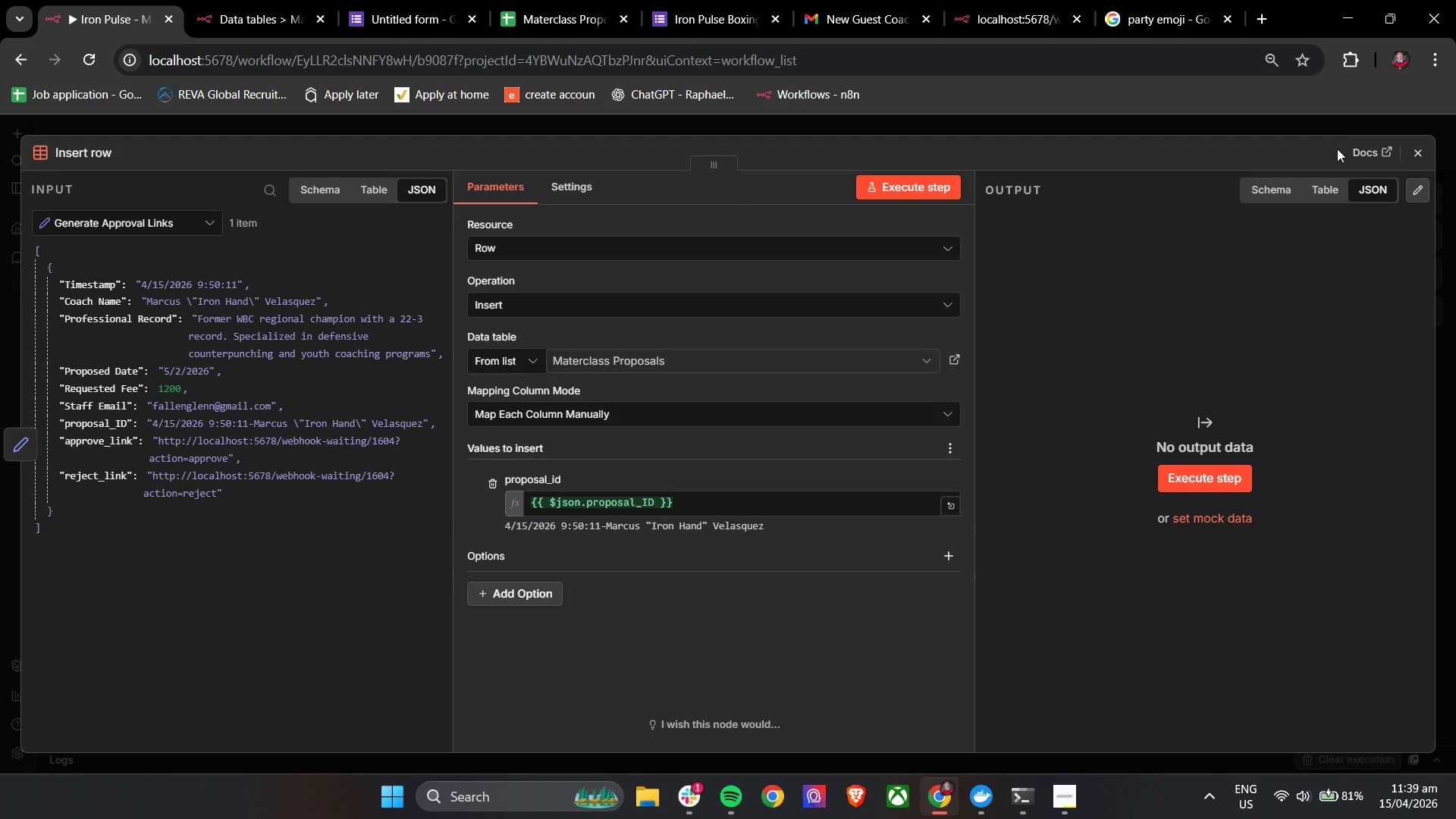 
left_click([1404, 157])
 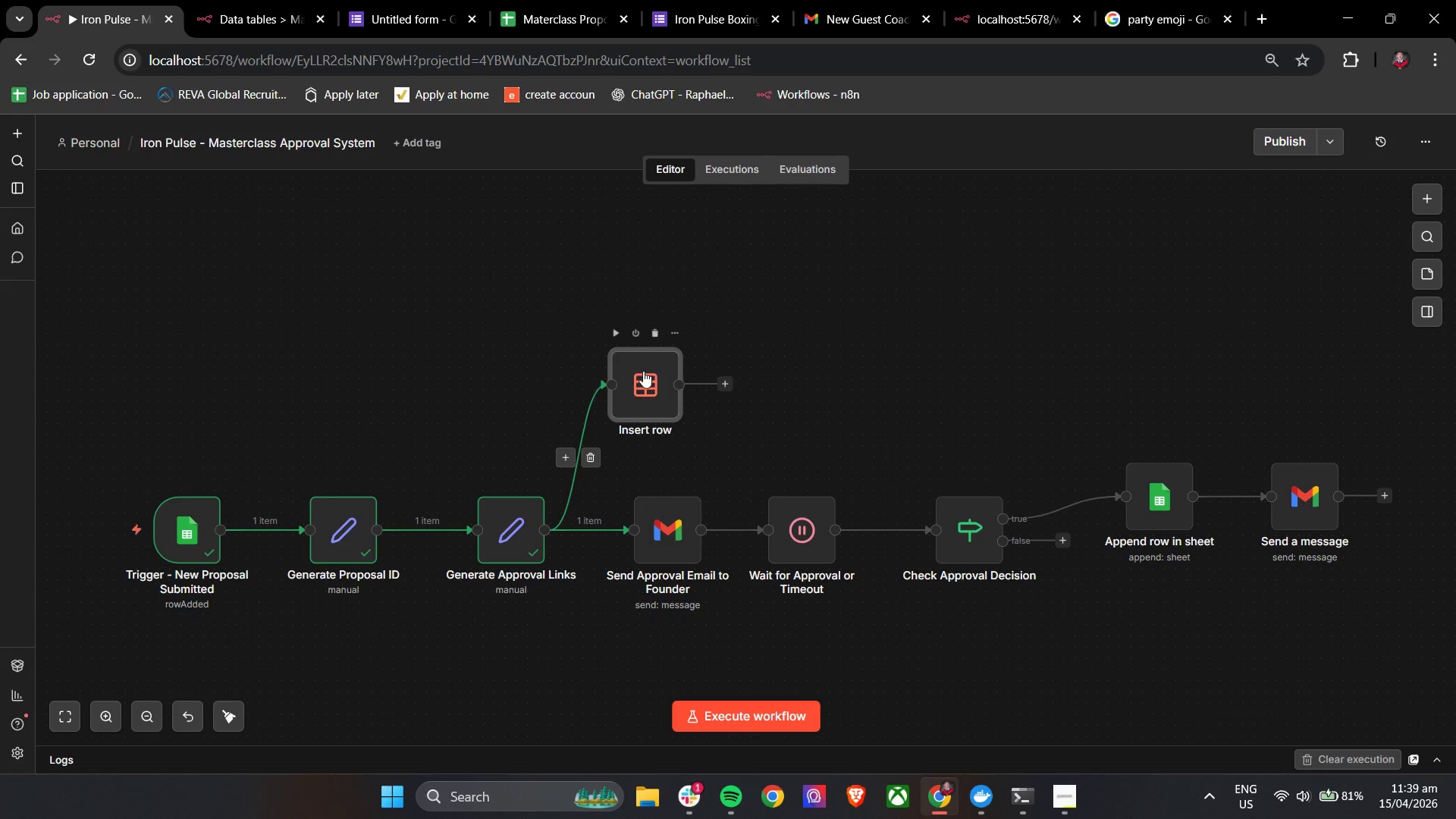 
double_click([643, 371])
 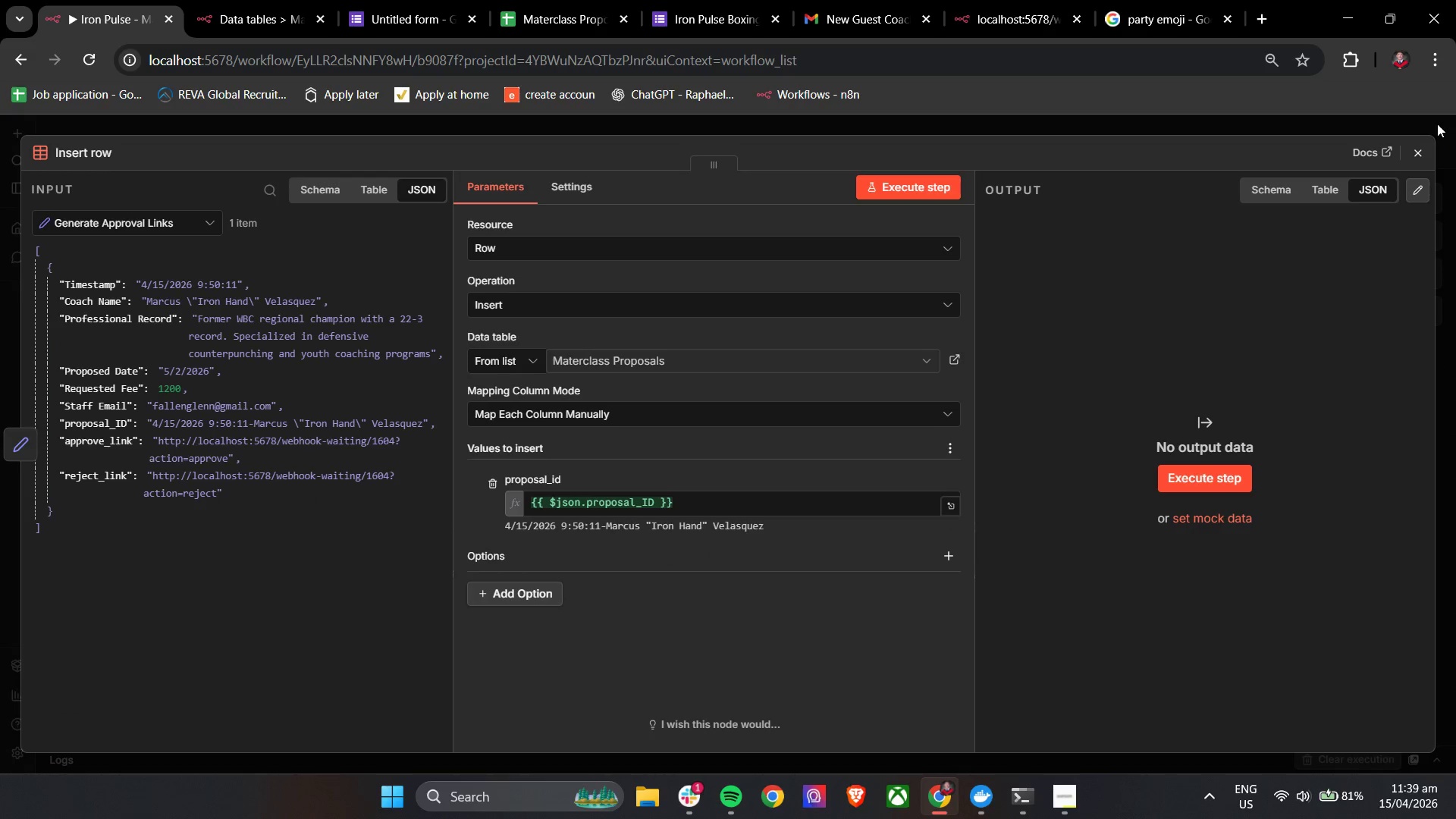 
left_click([1421, 154])
 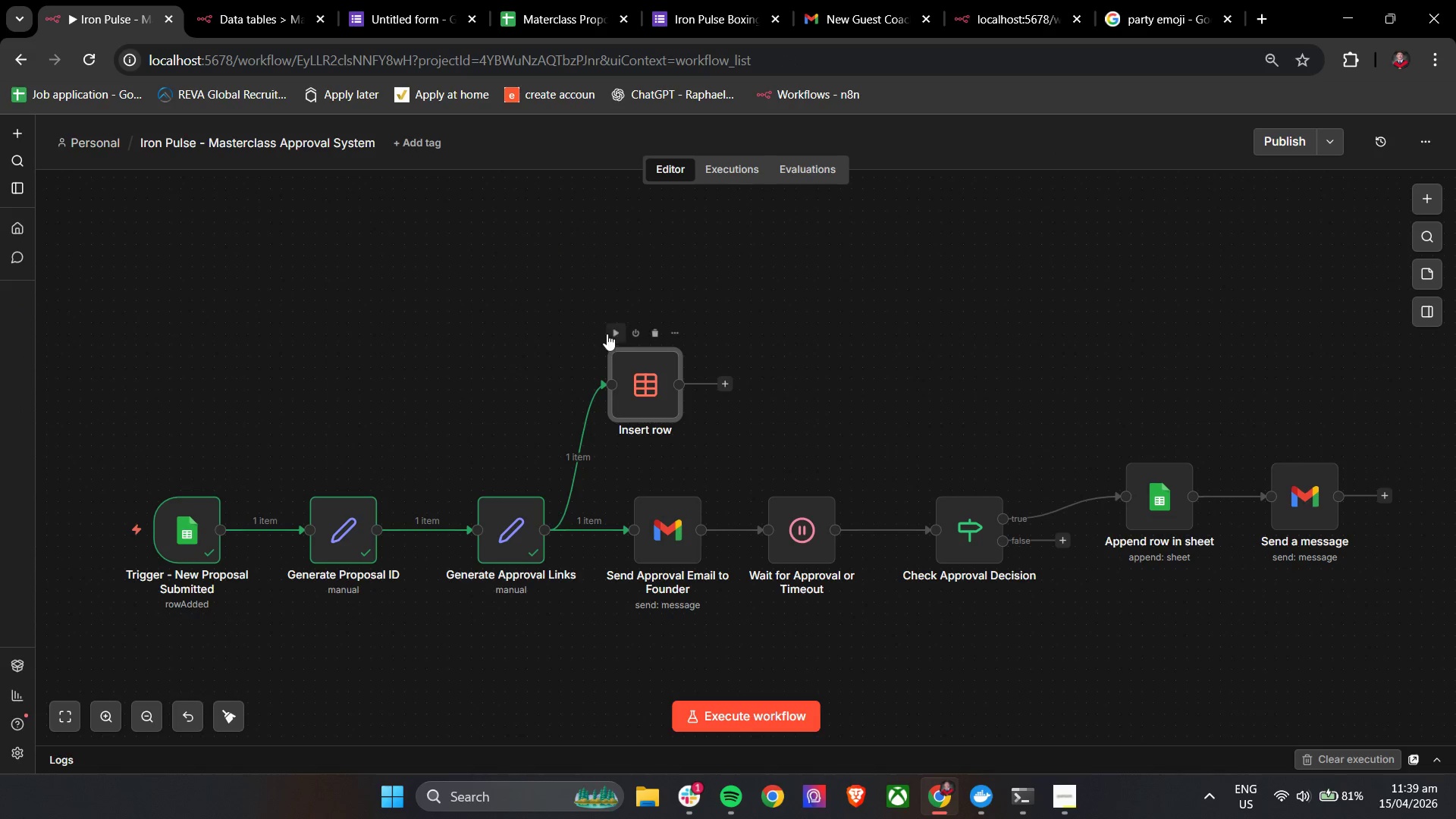 
left_click([611, 331])
 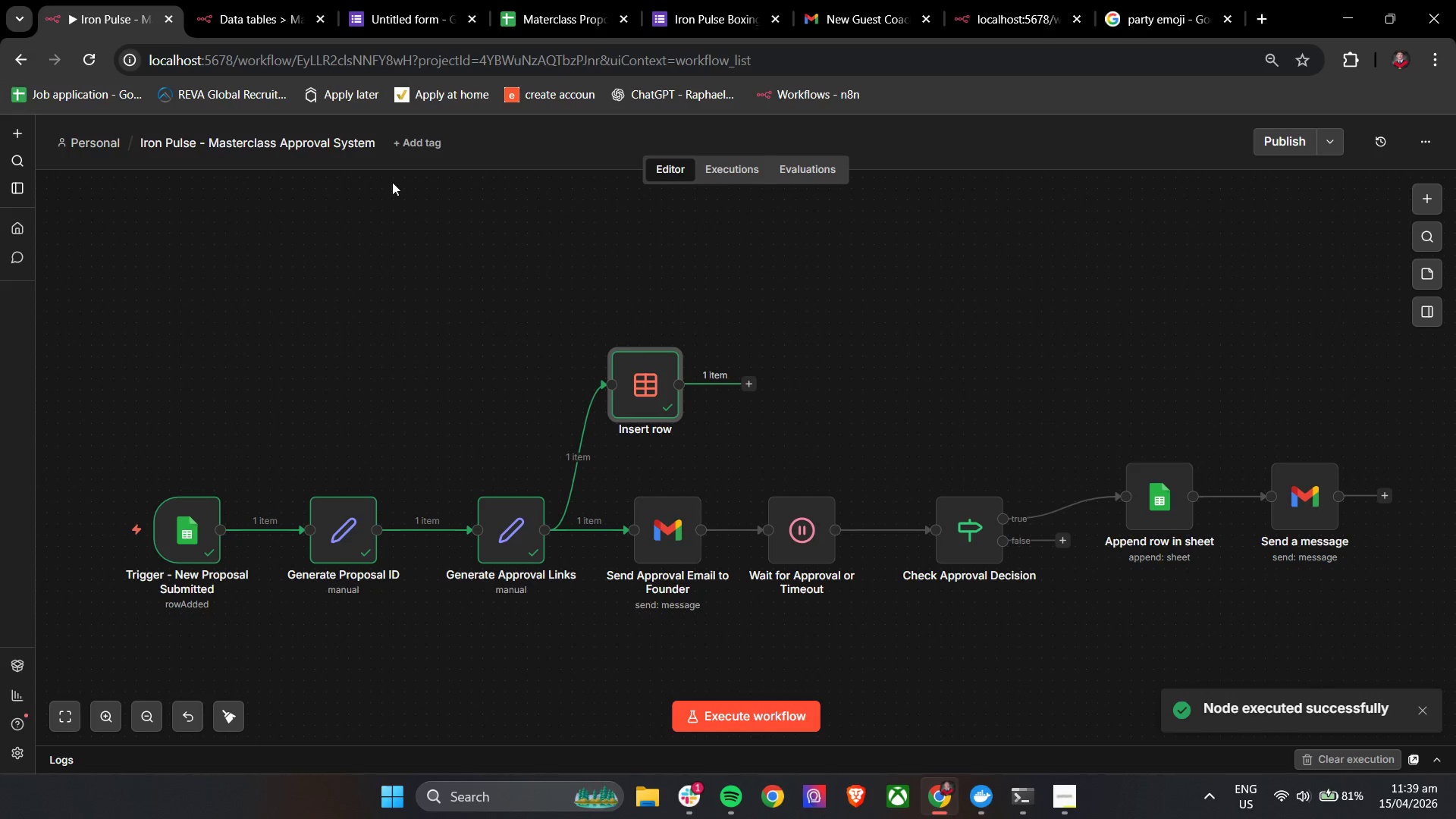 
left_click([245, 0])
 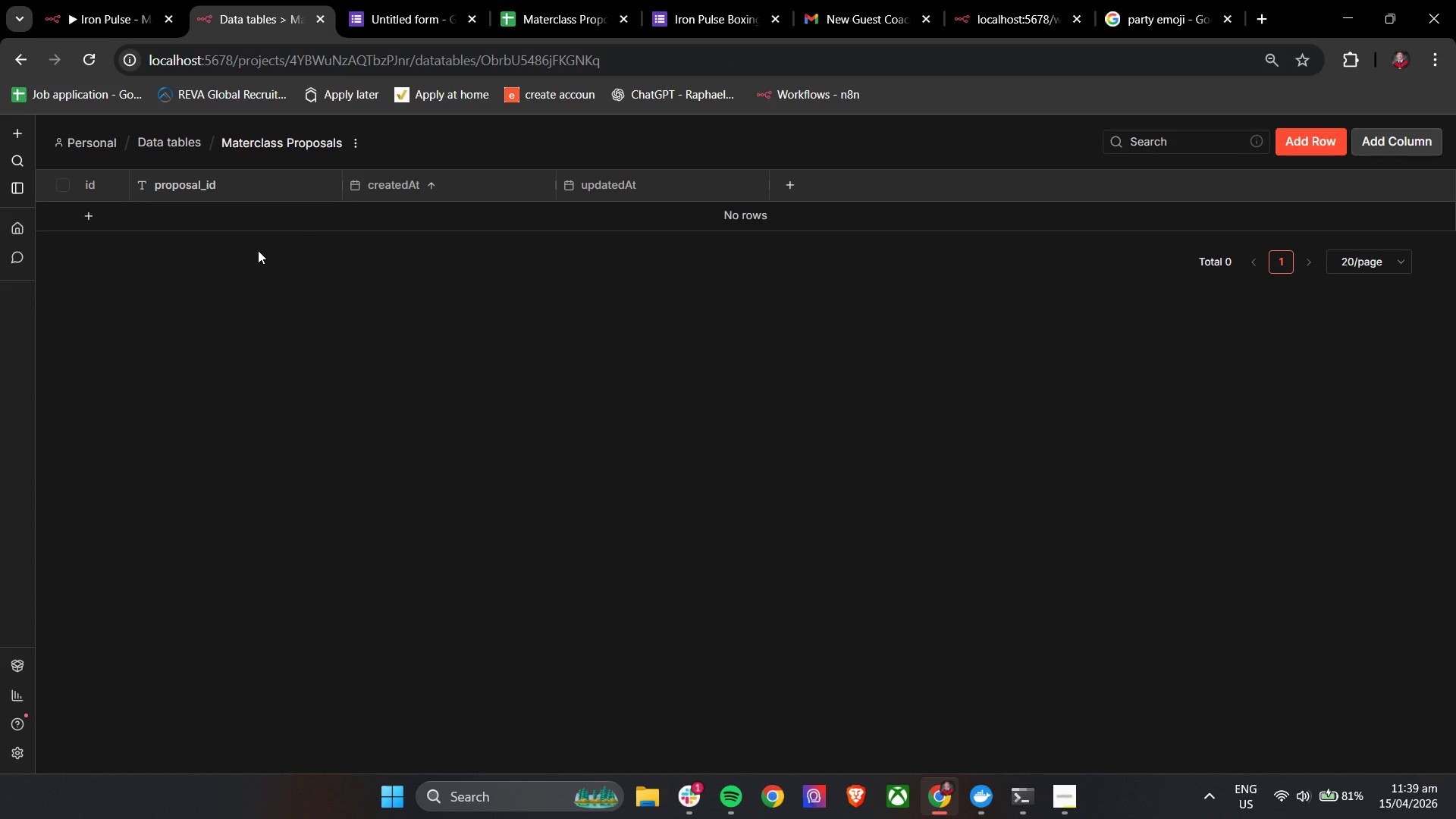 
wait(5.75)
 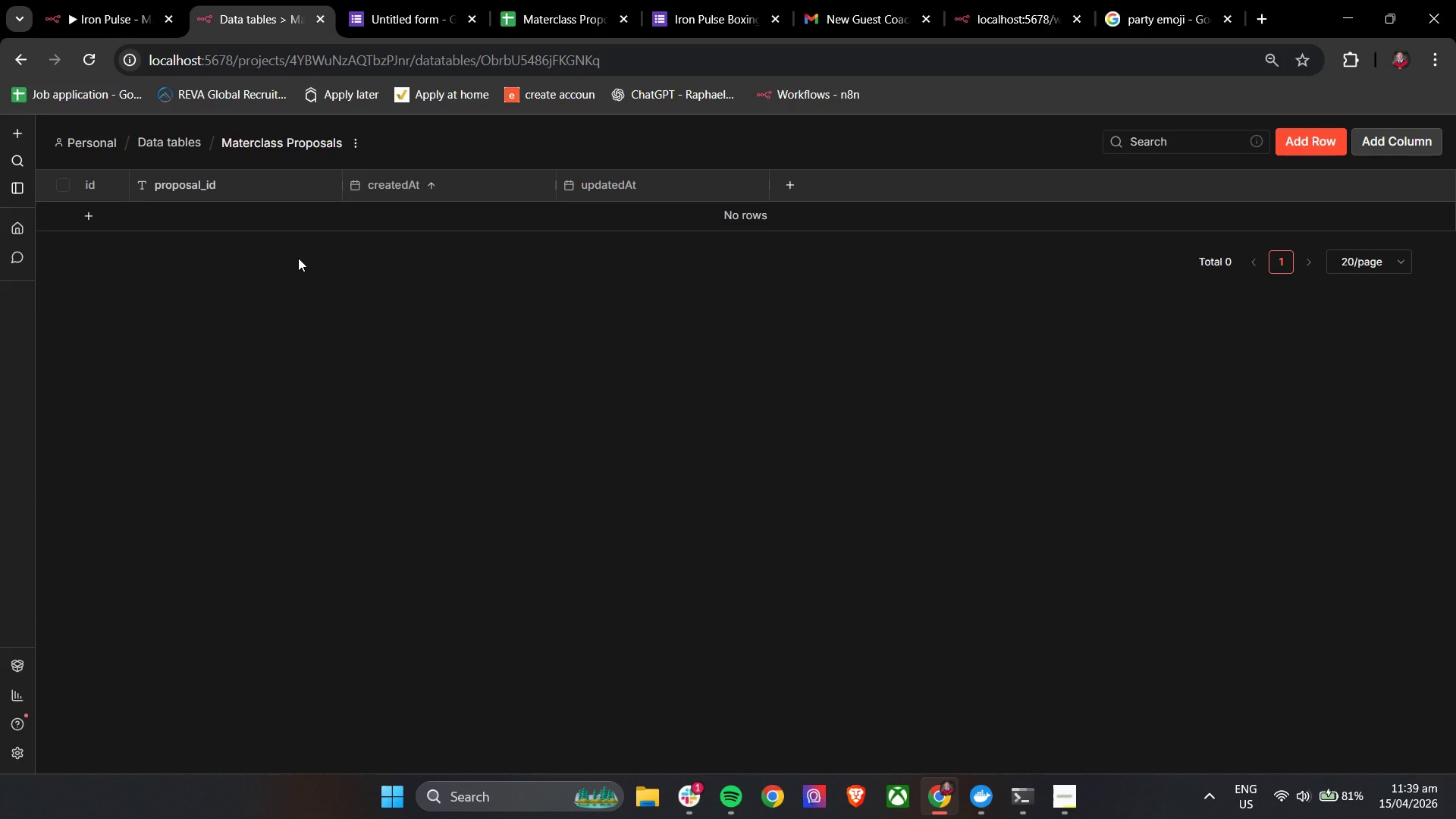 
left_click([83, 65])
 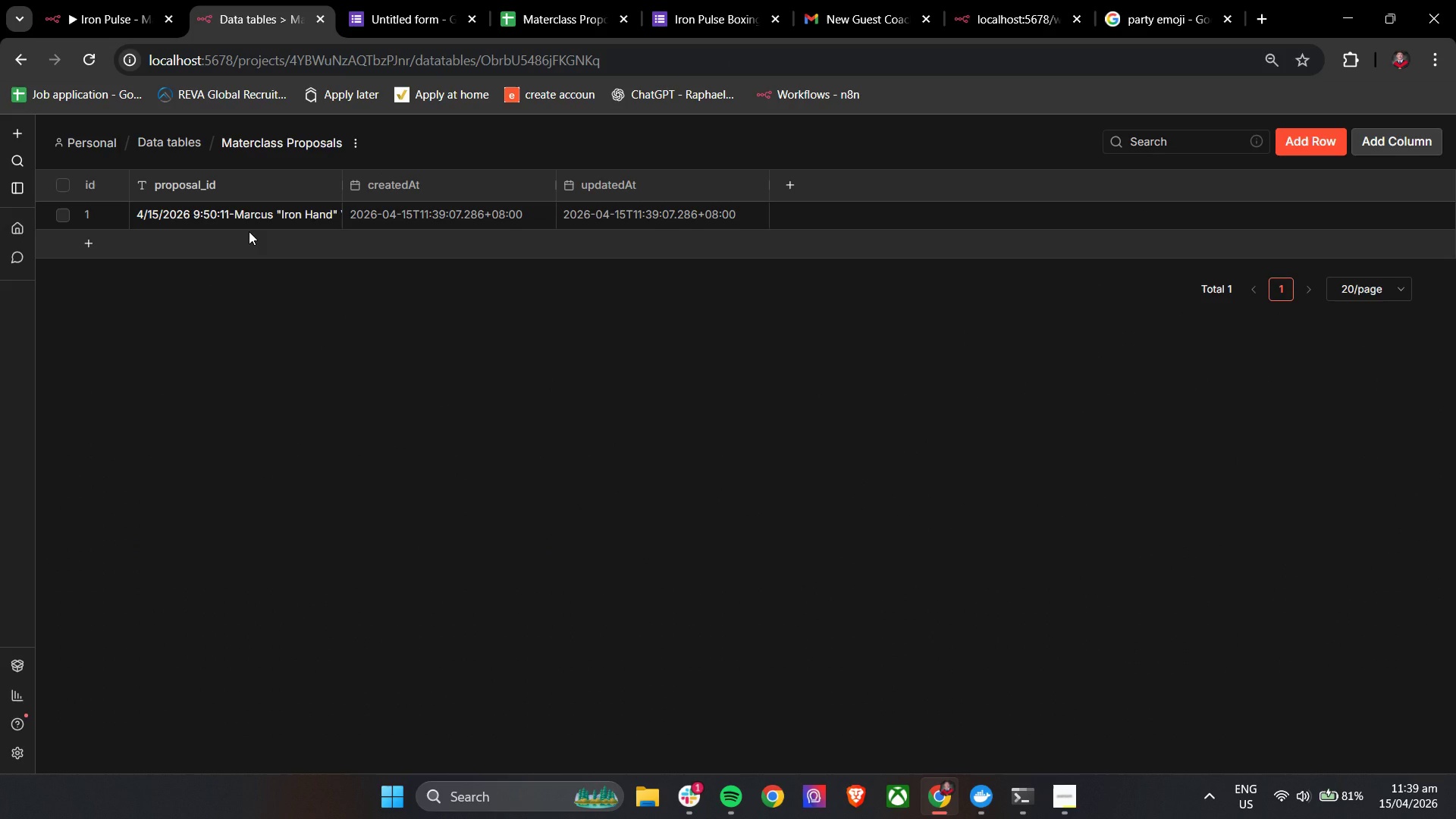 
left_click([258, 218])
 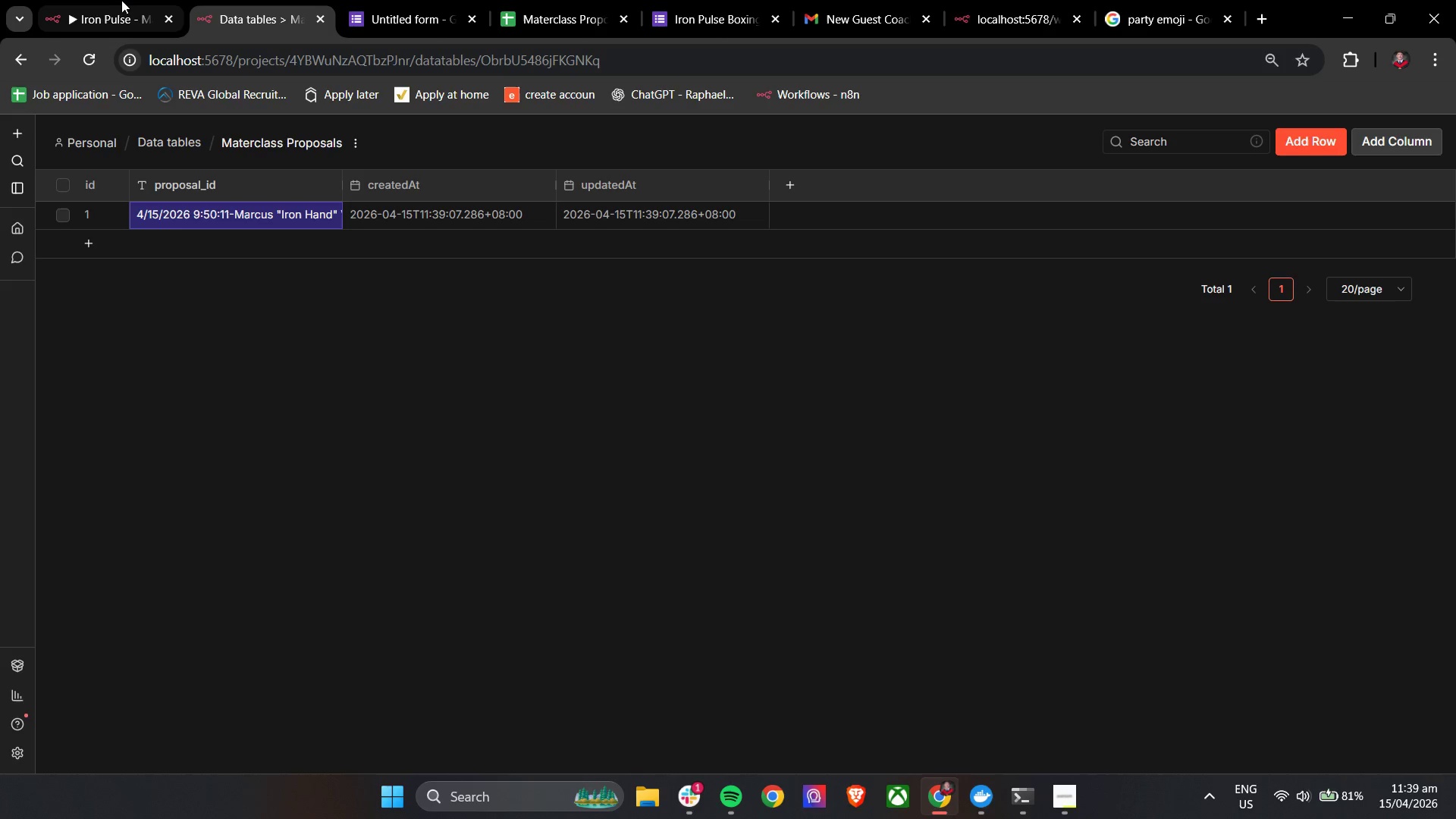 
left_click([116, 0])
 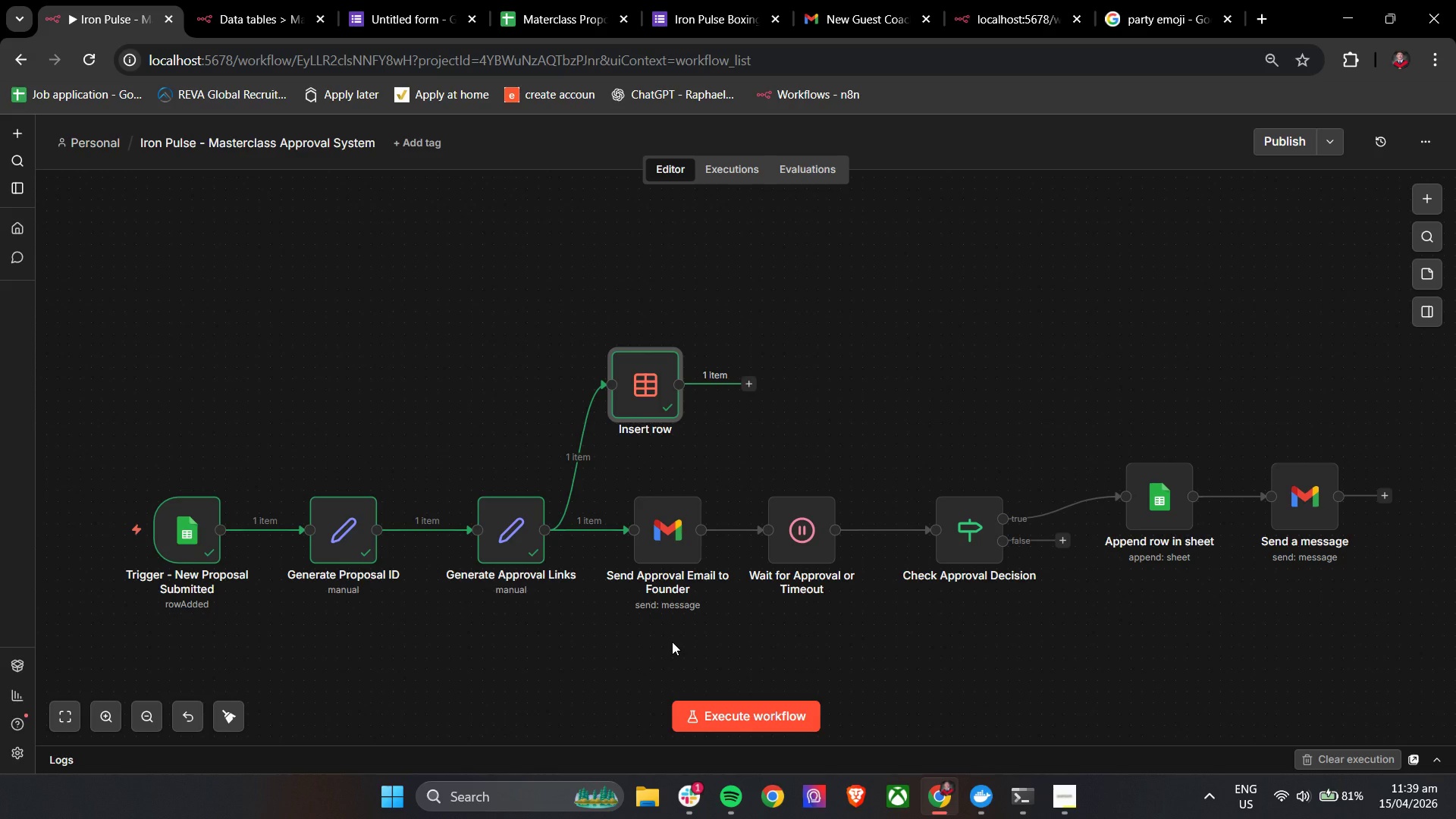 
wait(24.78)
 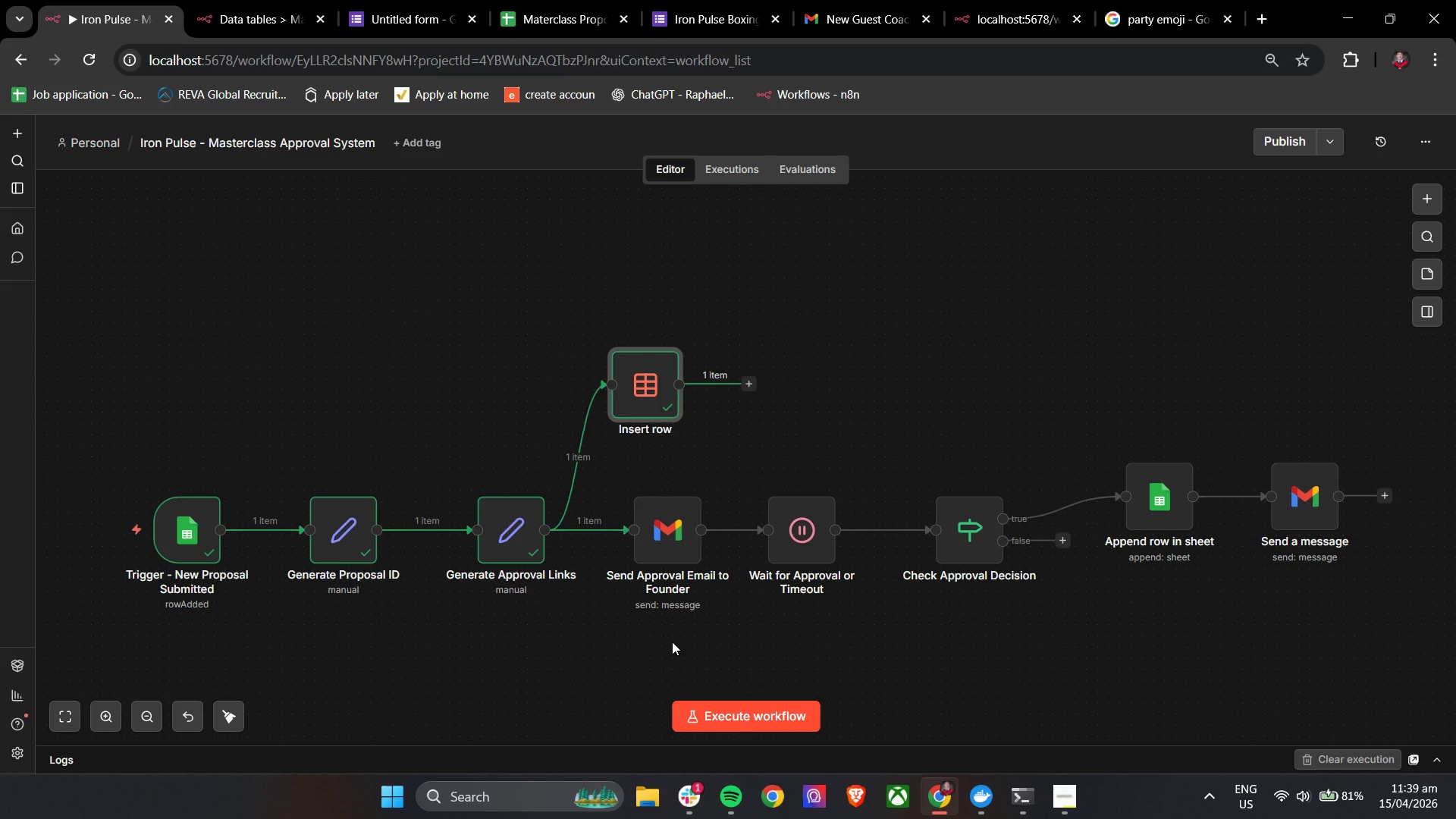 
left_click([1062, 791])